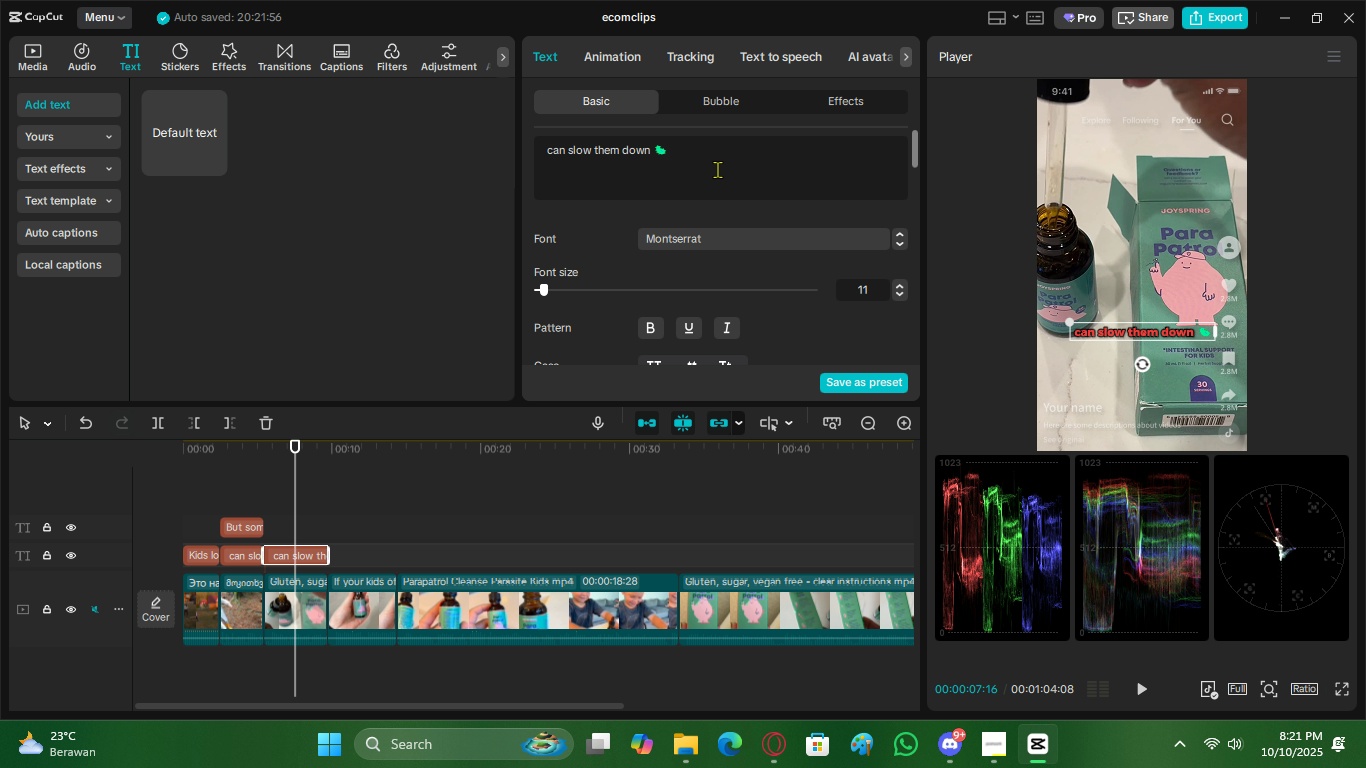 
left_click([717, 158])
 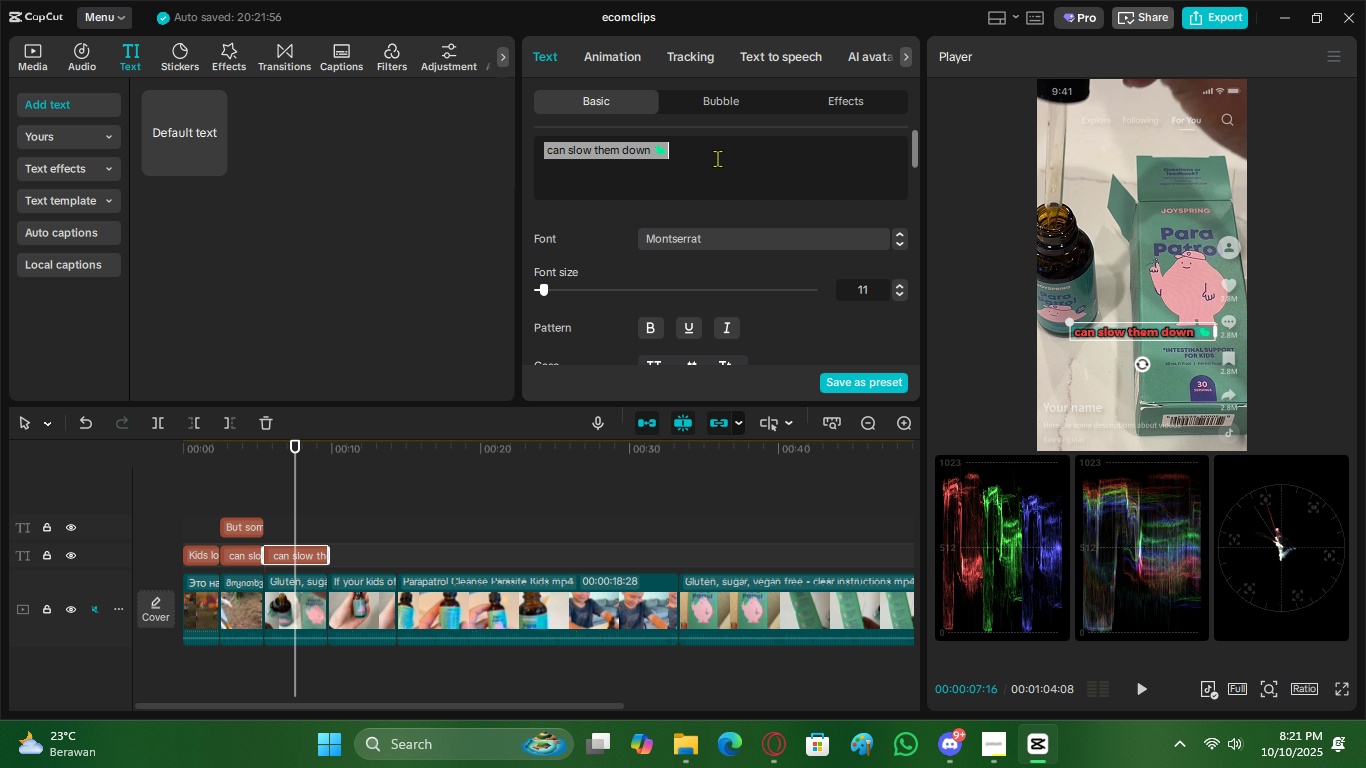 
key(Control+ControlLeft)
 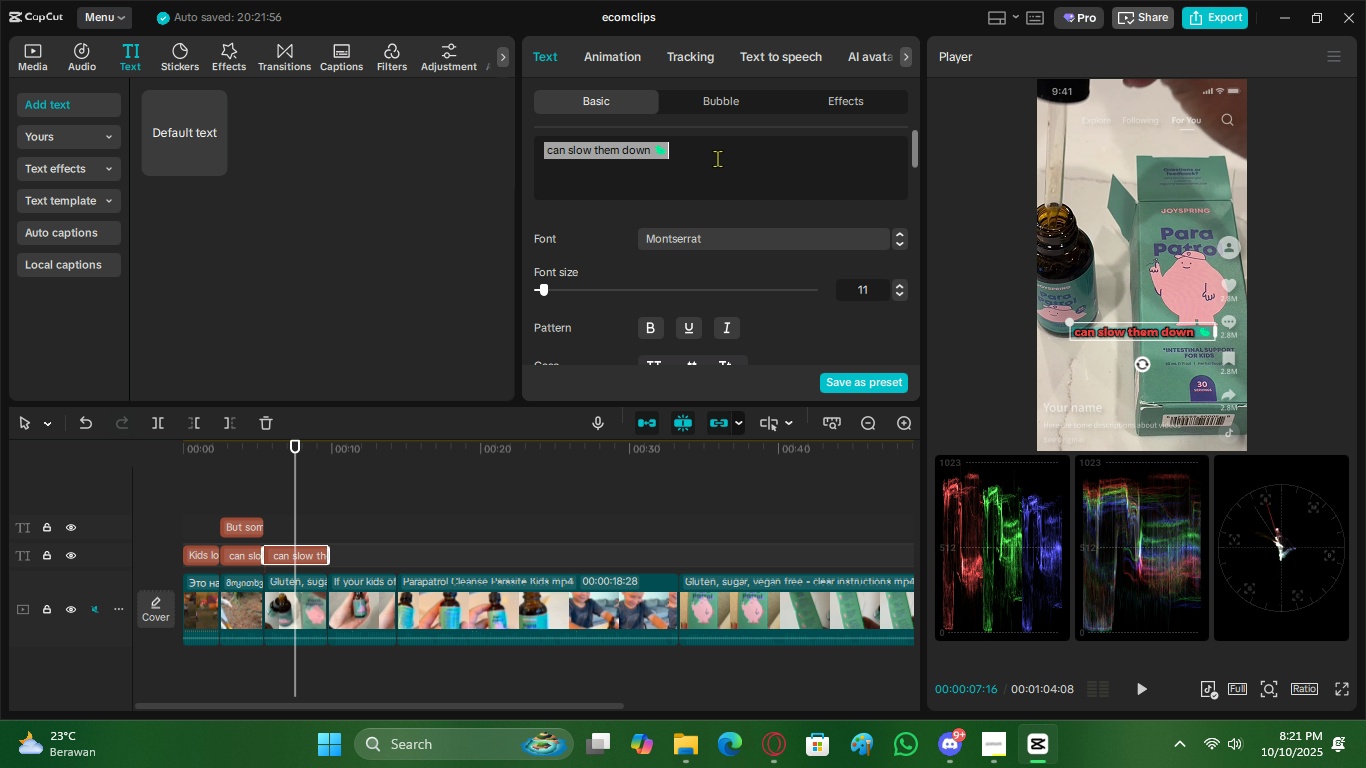 
key(Control+A)
 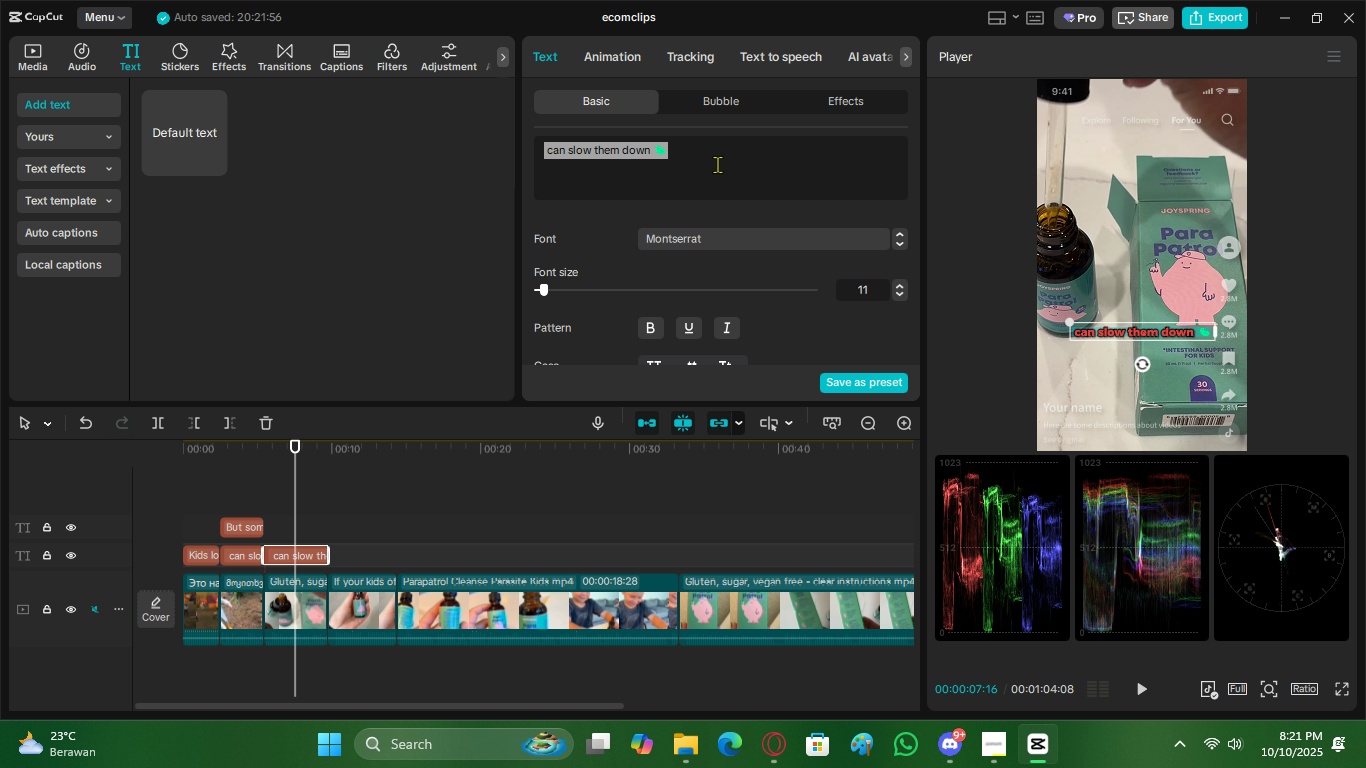 
key(Control+V)
 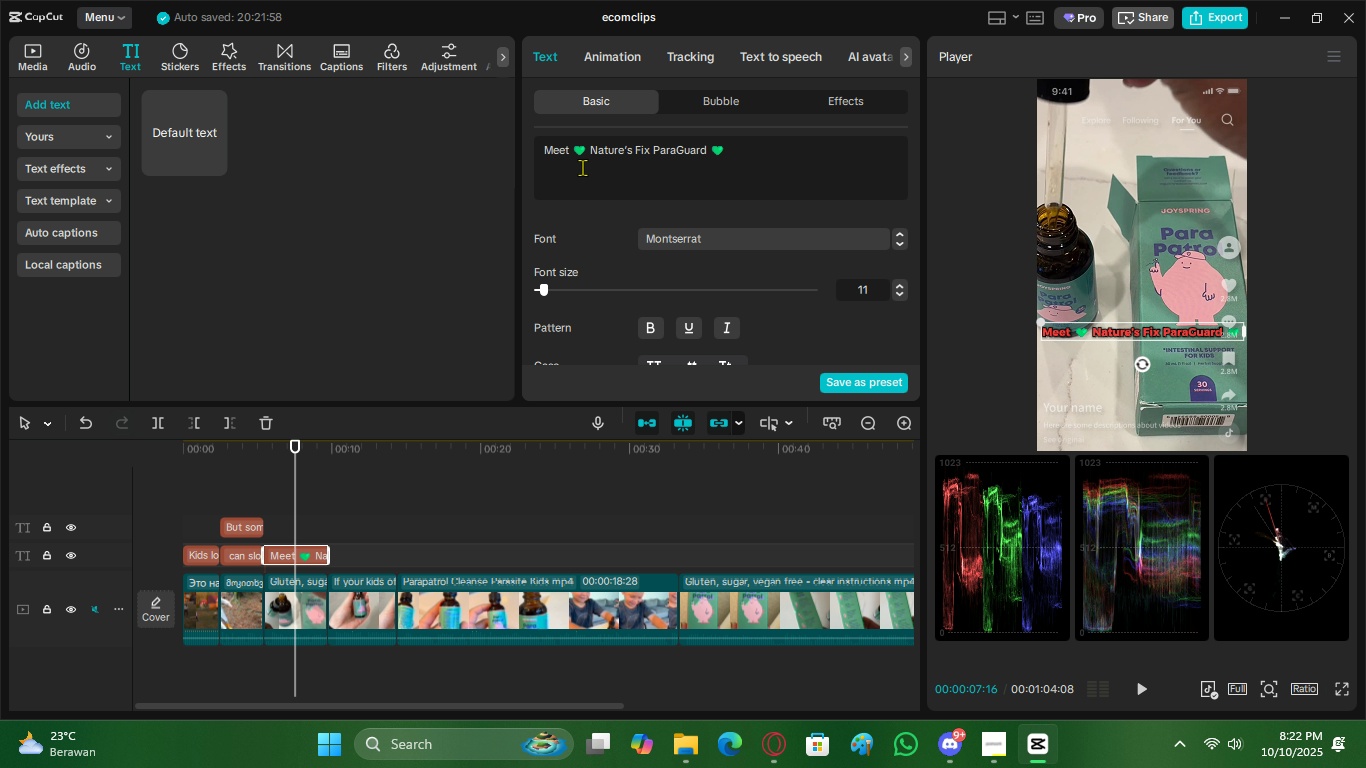 
left_click([590, 151])
 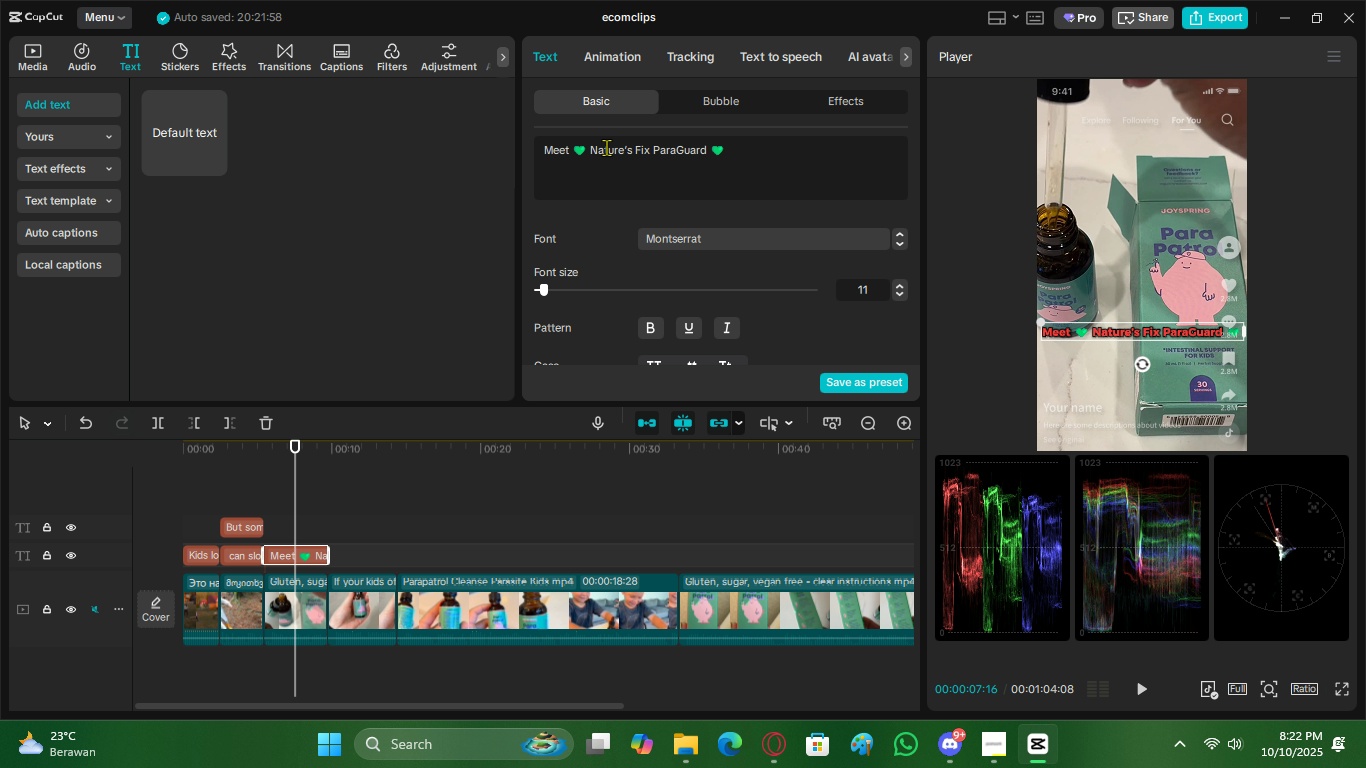 
key(Enter)
 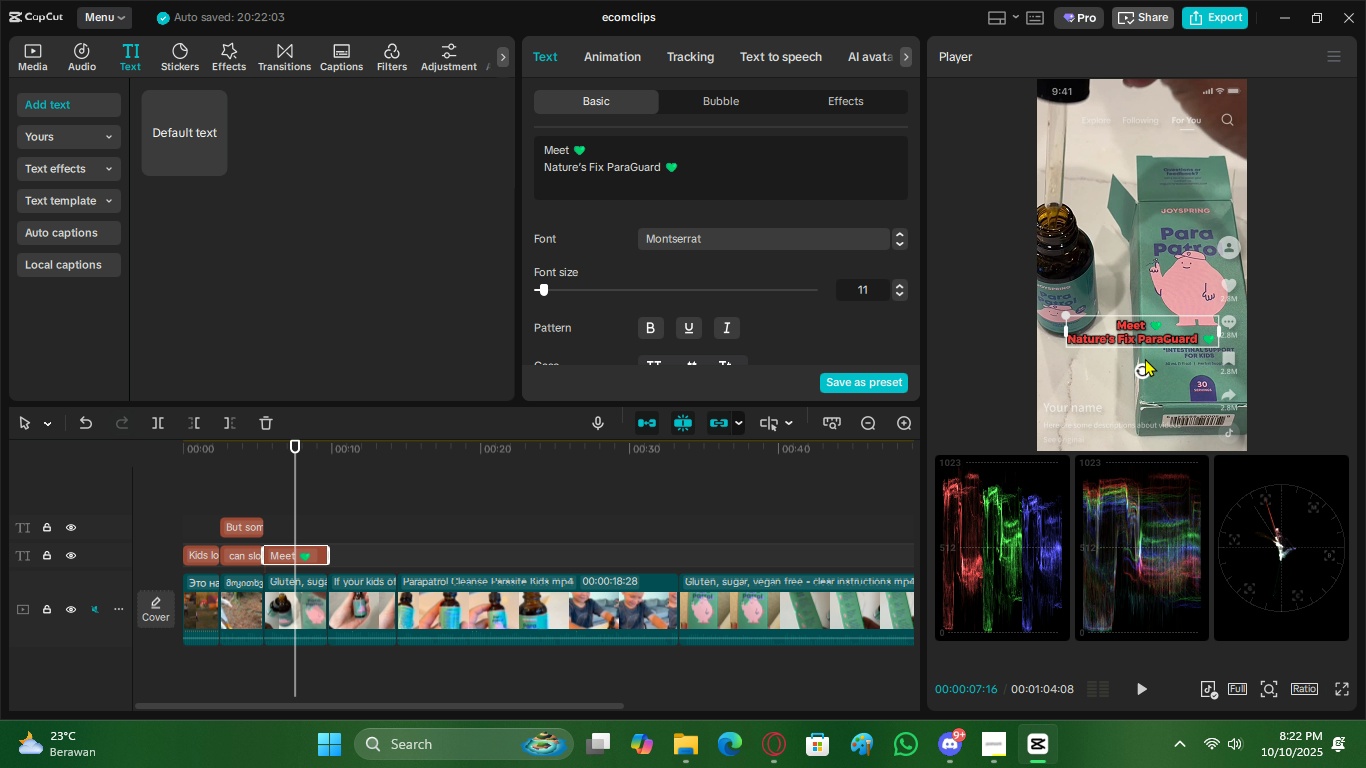 
key(Control+Z)
 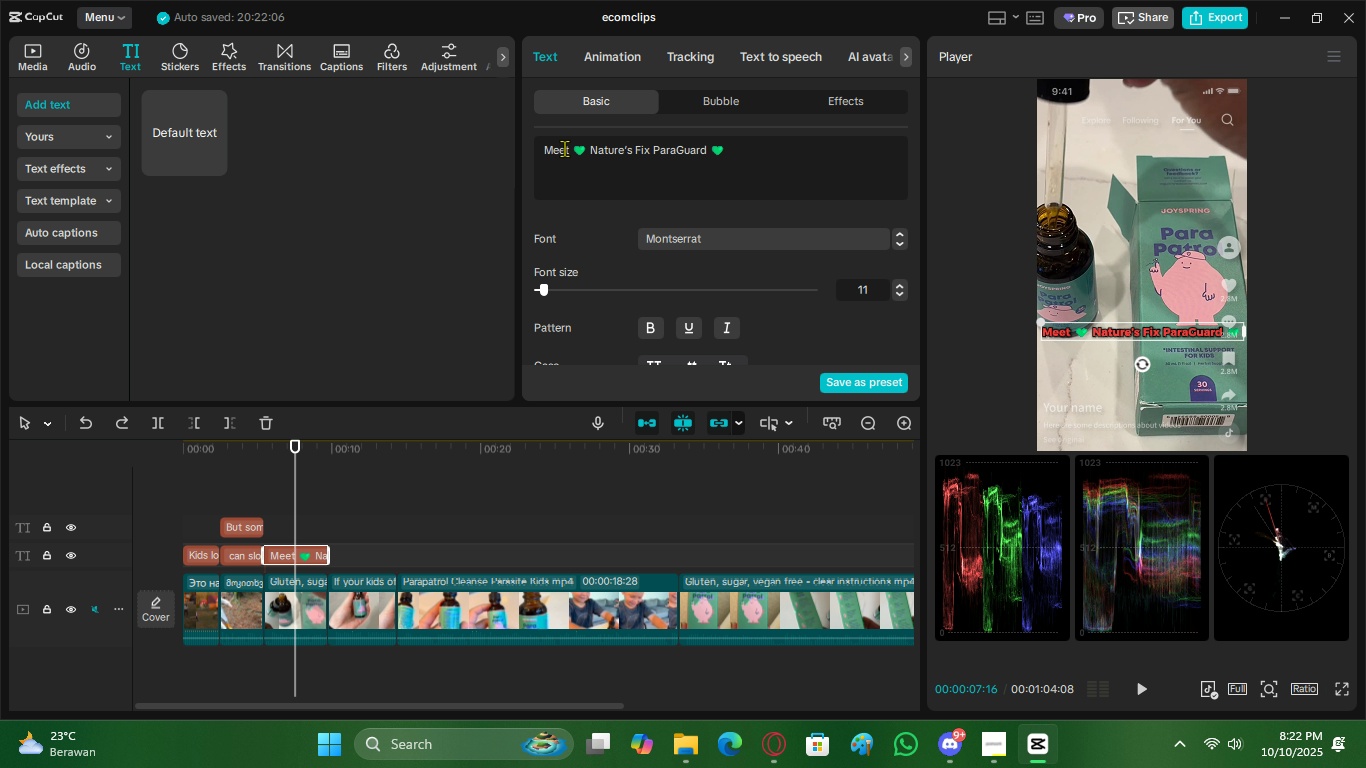 
left_click([572, 149])
 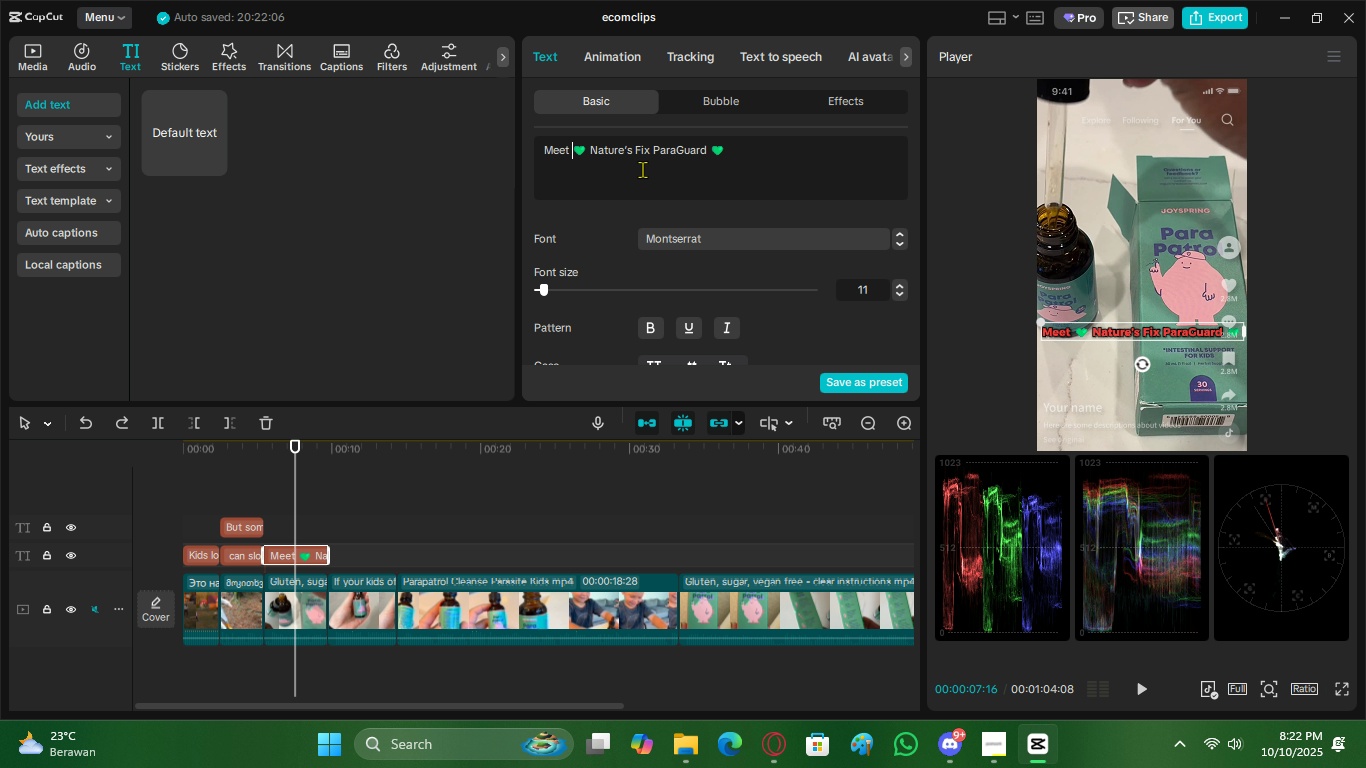 
key(Enter)
 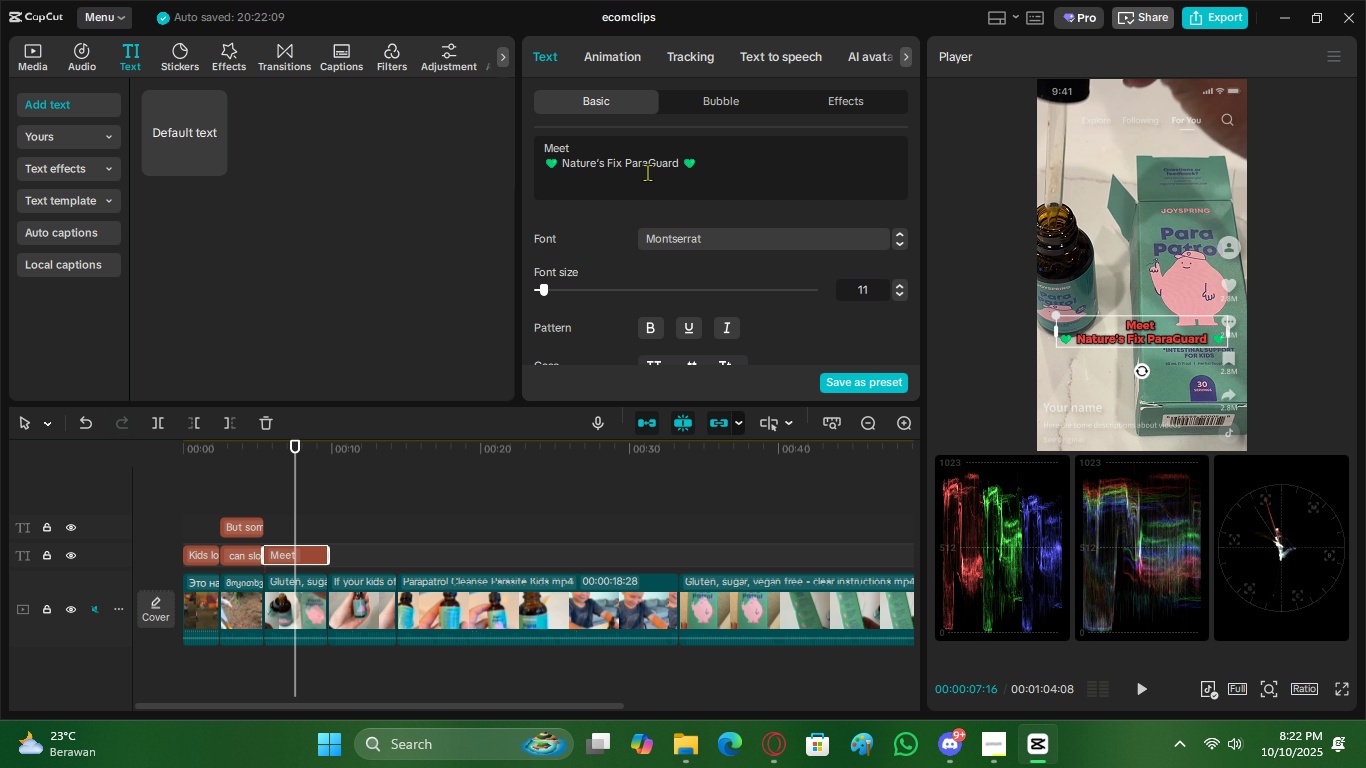 
key(Backspace)
 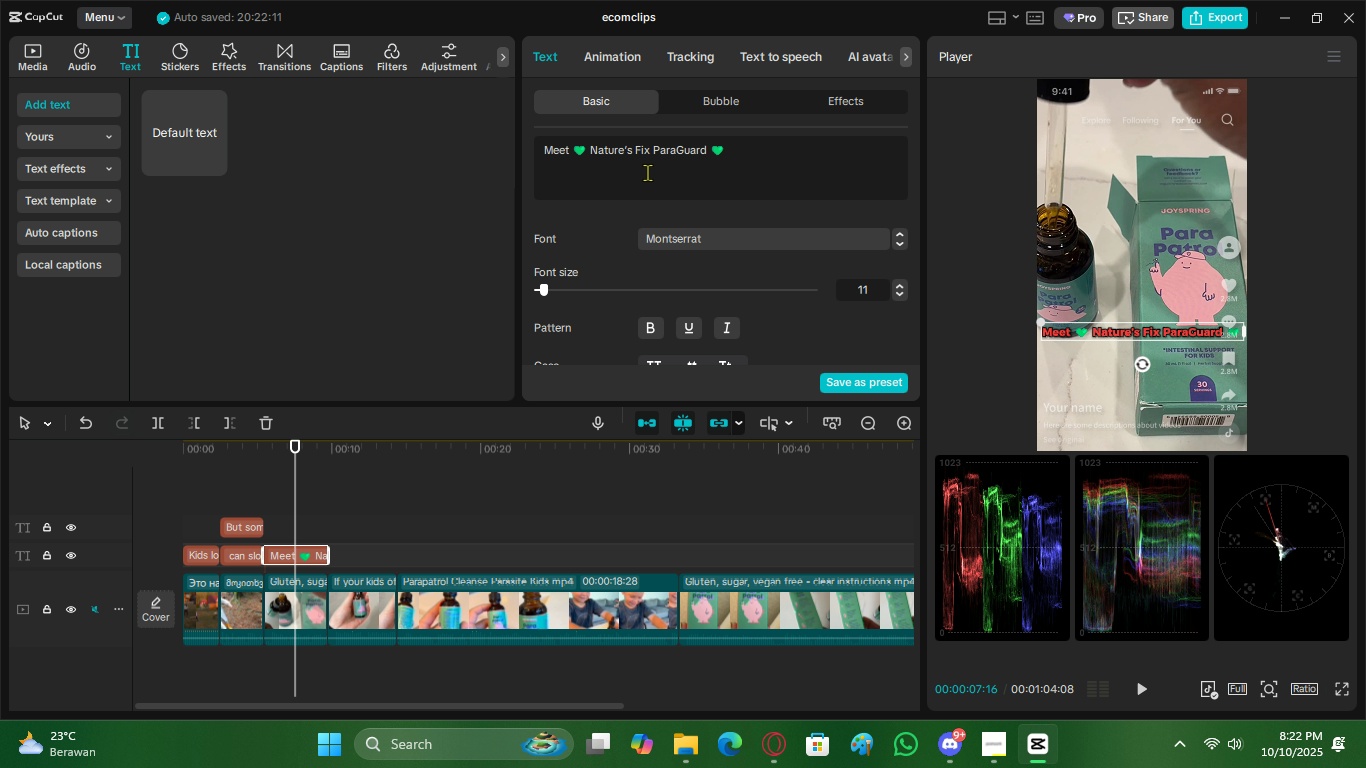 
key(Backspace)
 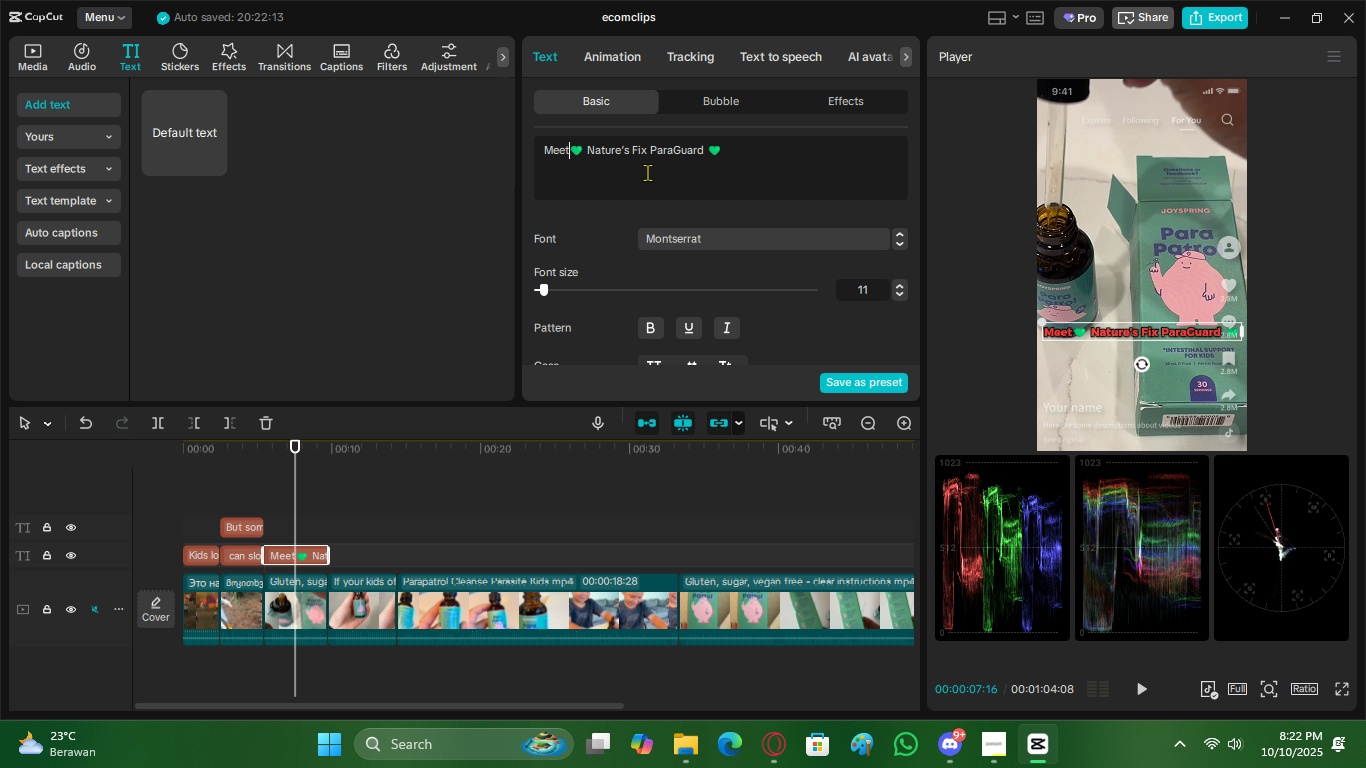 
key(Enter)
 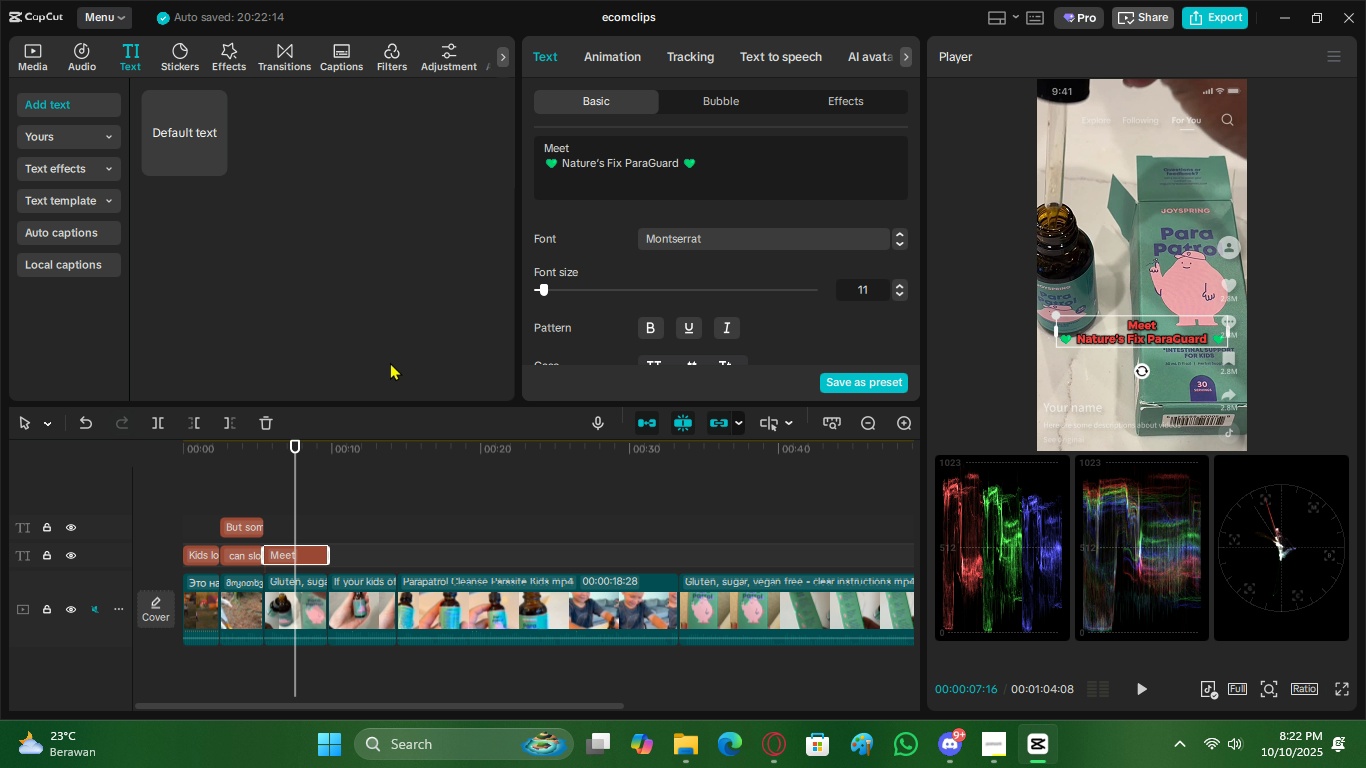 
left_click_drag(start_coordinate=[1145, 335], to_coordinate=[1141, 185])
 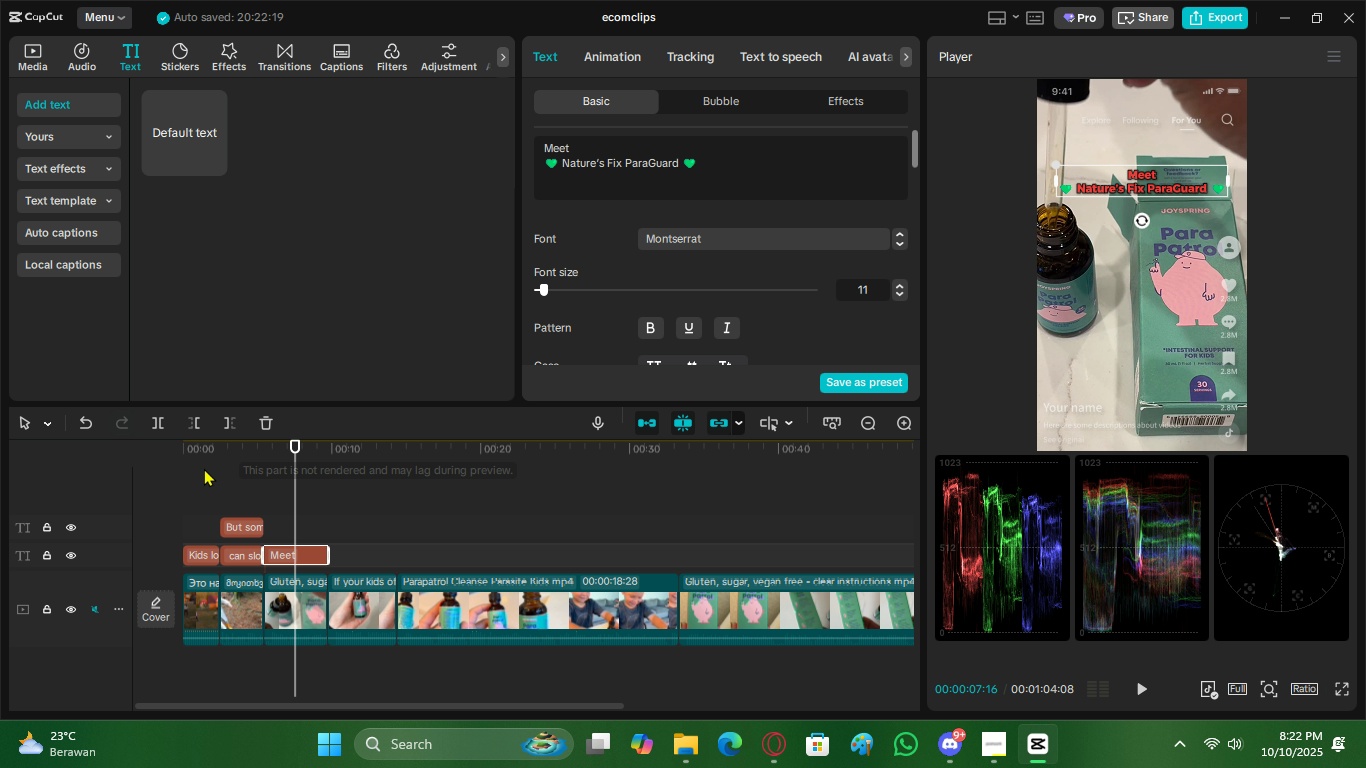 
left_click([205, 468])
 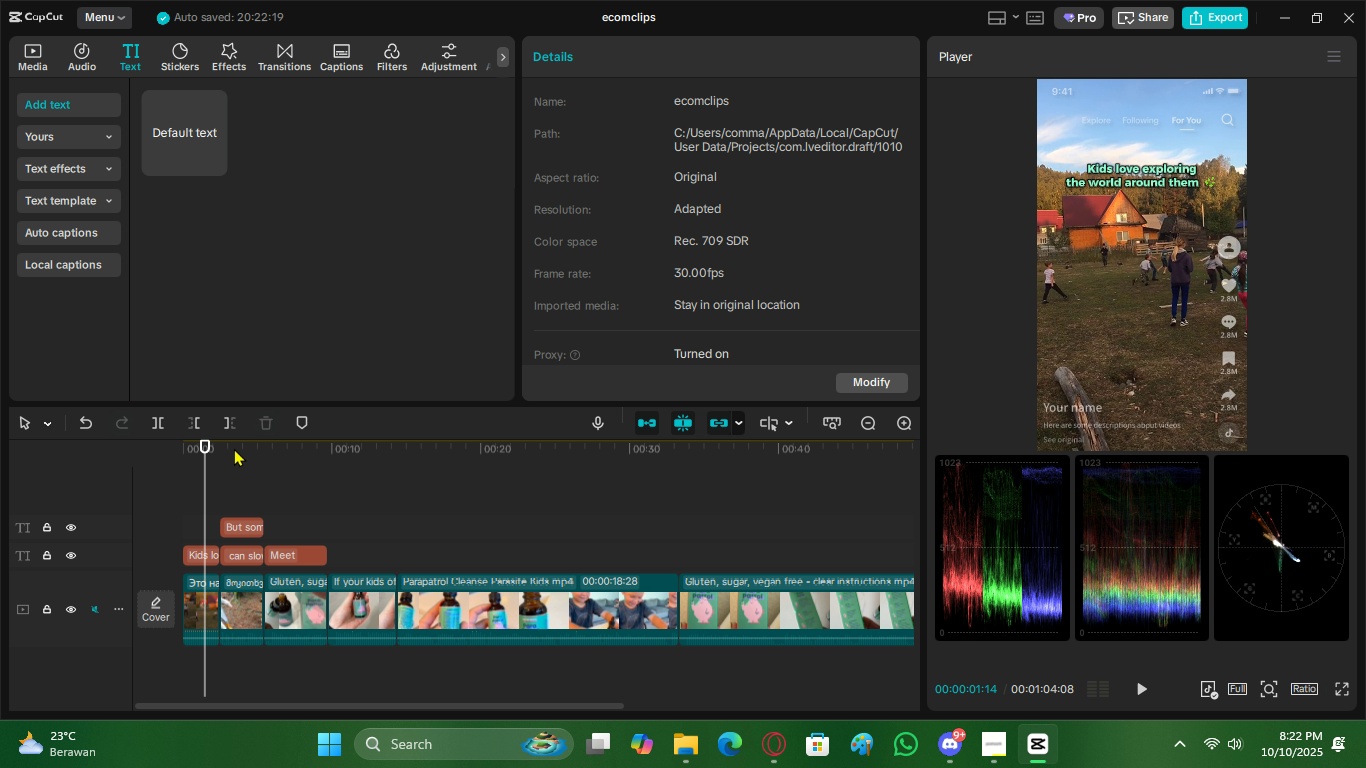 
left_click_drag(start_coordinate=[234, 448], to_coordinate=[110, 462])
 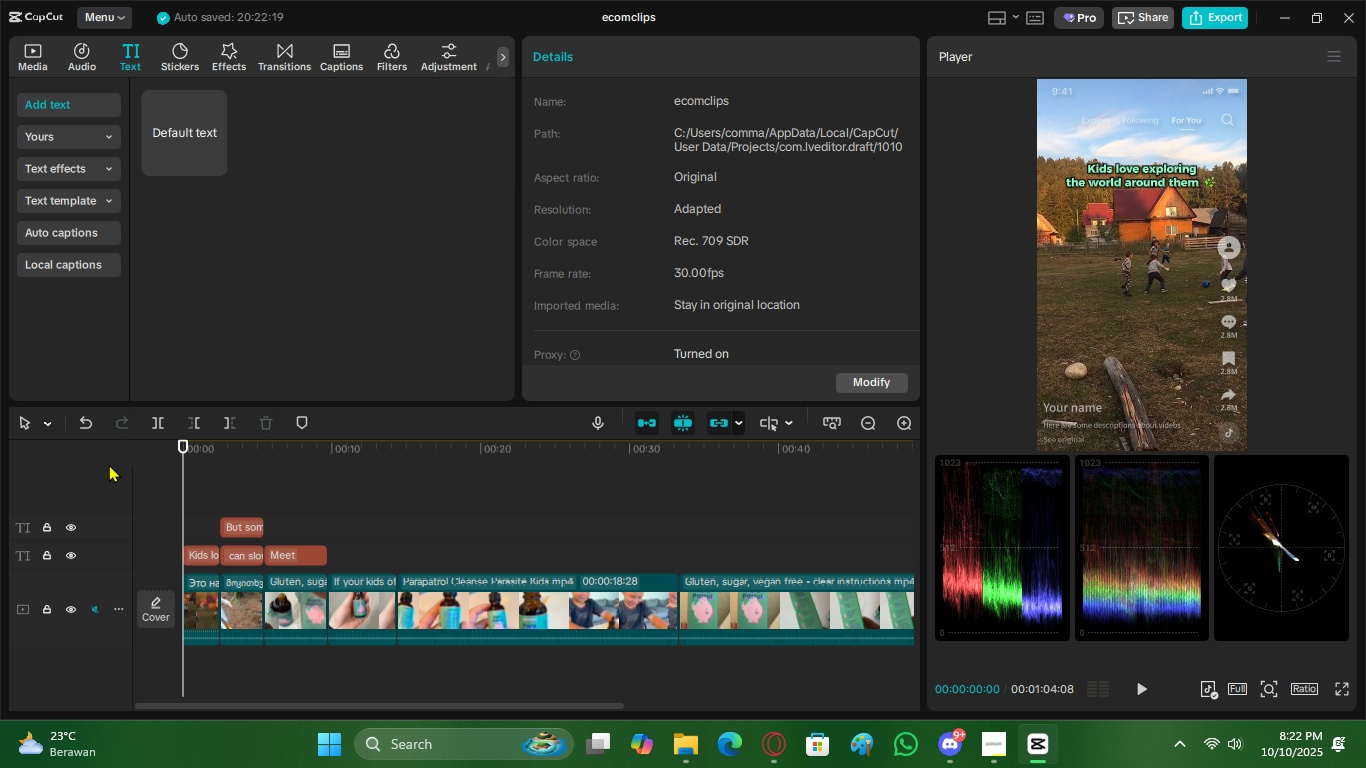 
key(Space)
 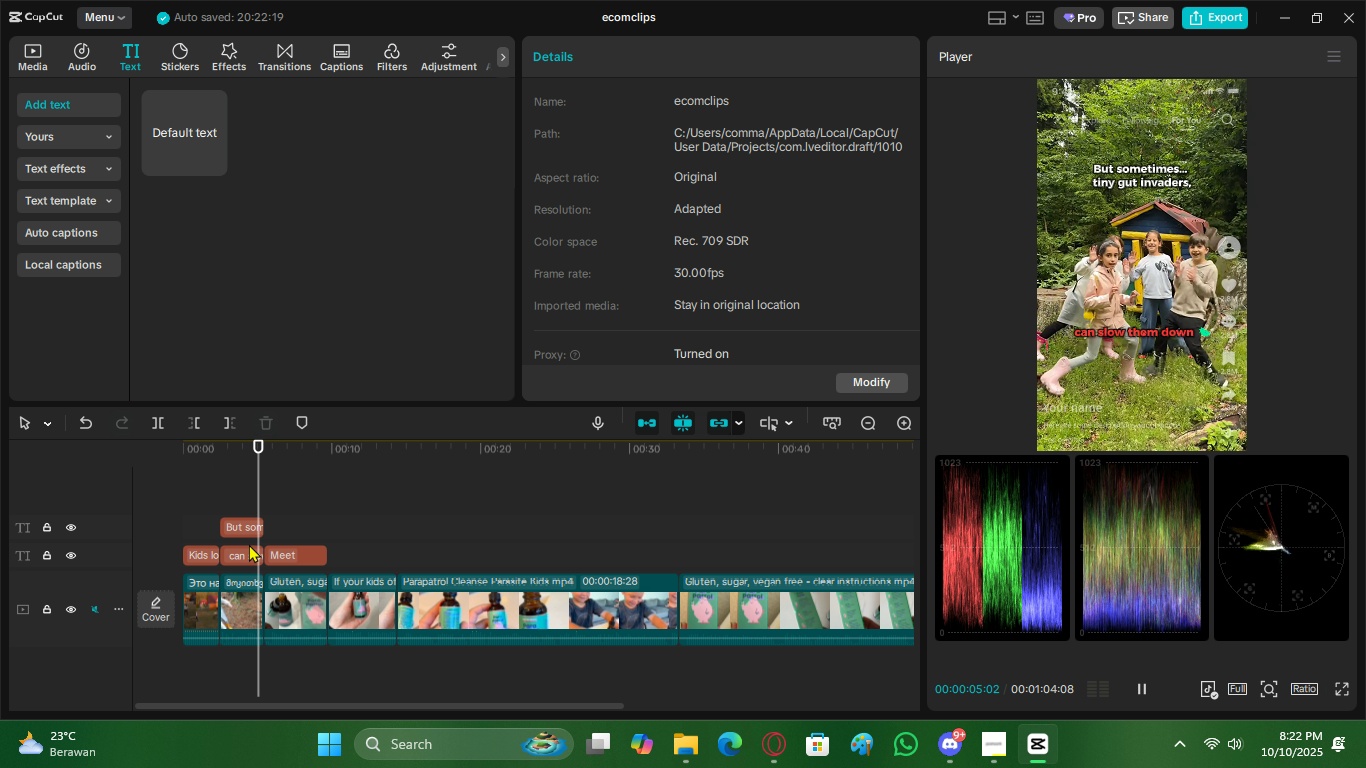 
wait(6.82)
 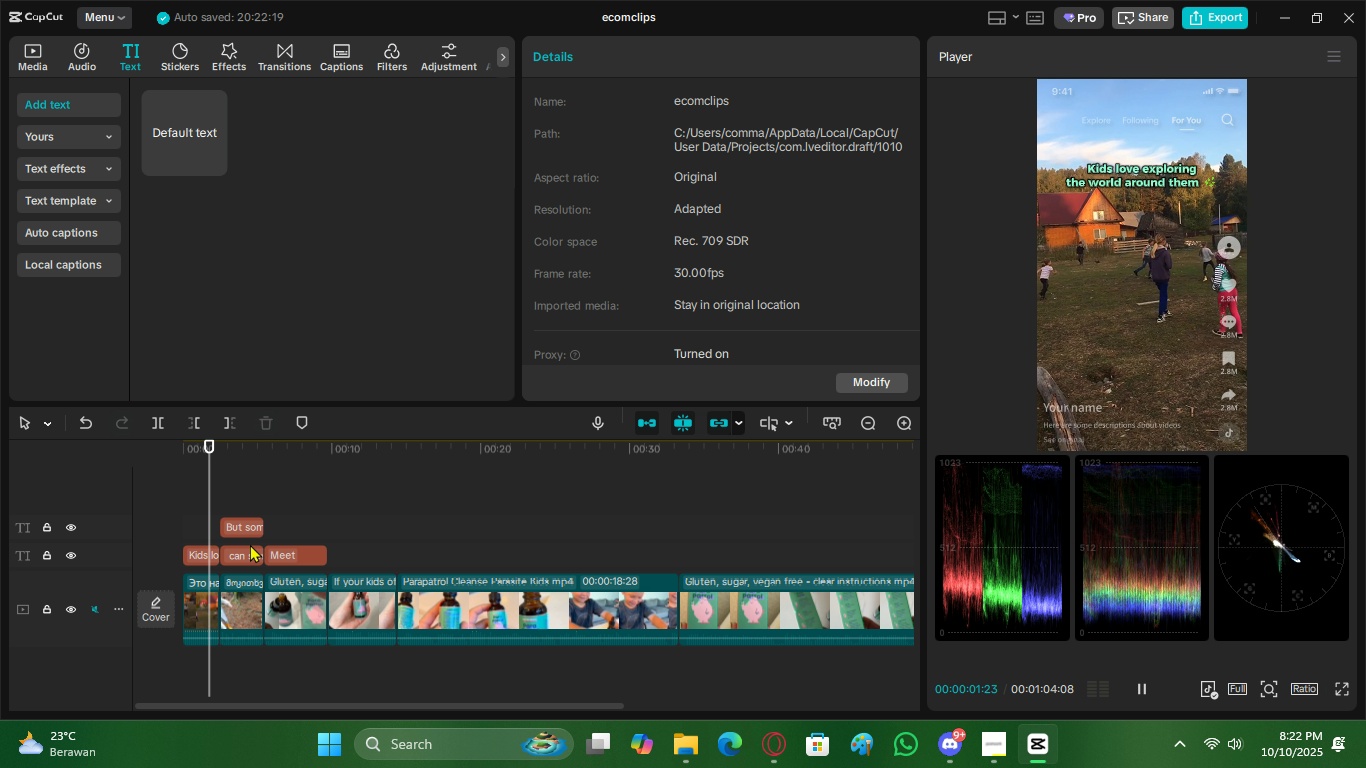 
key(Space)
 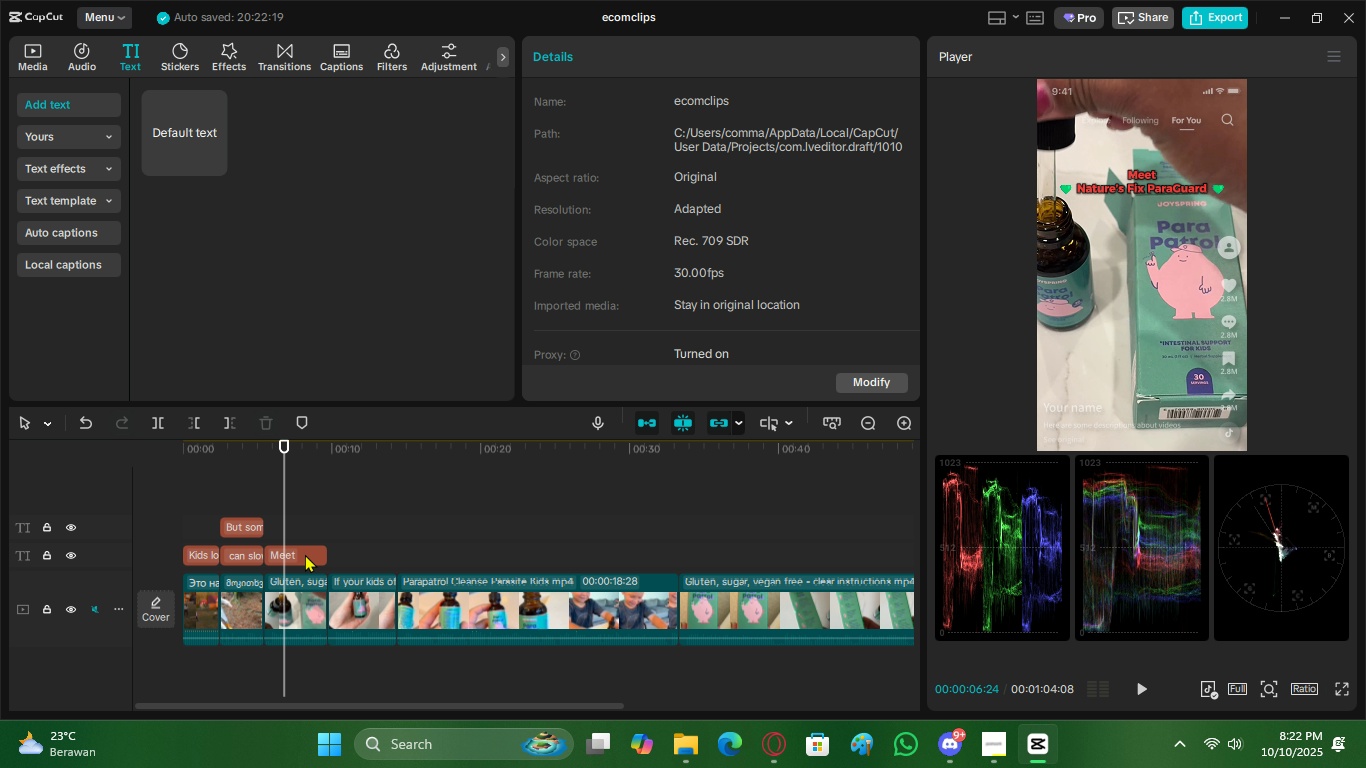 
left_click([305, 554])
 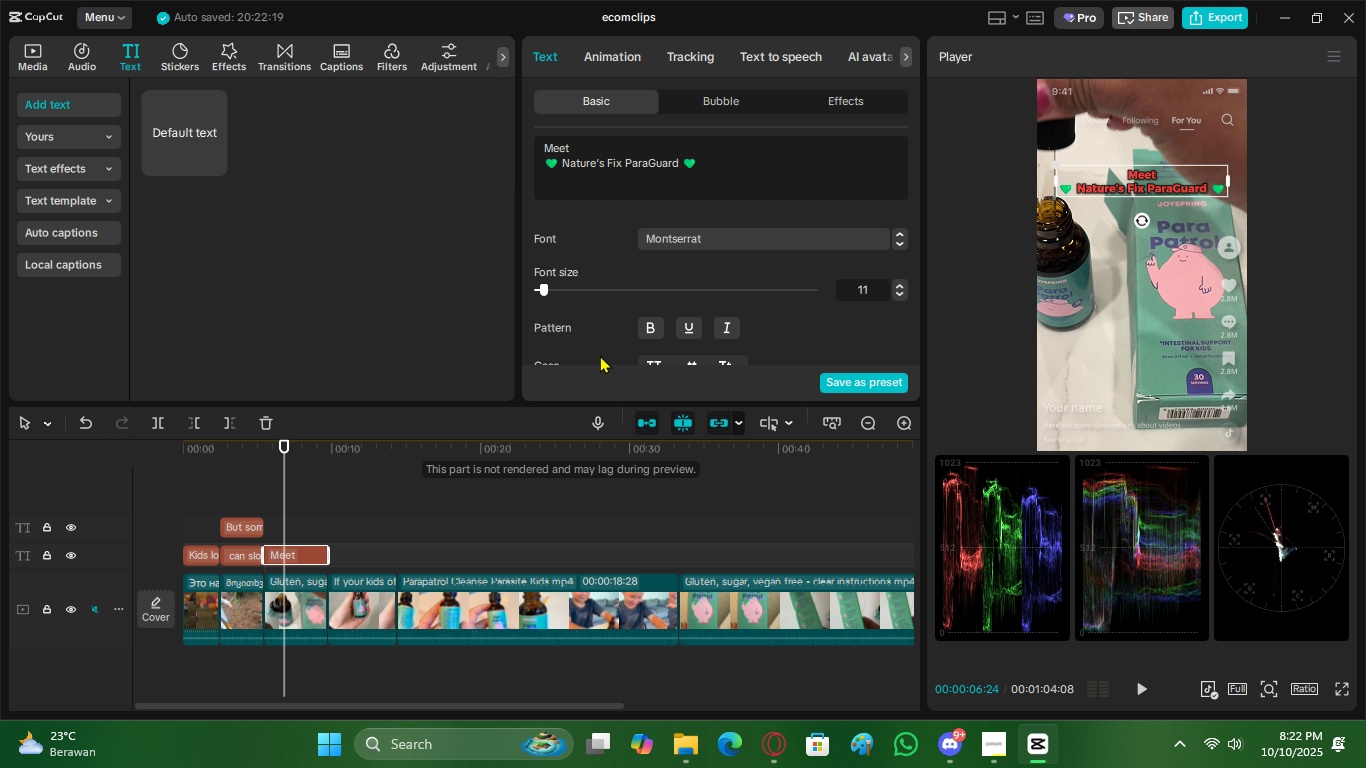 
scroll: coordinate [609, 322], scroll_direction: down, amount: 1.0
 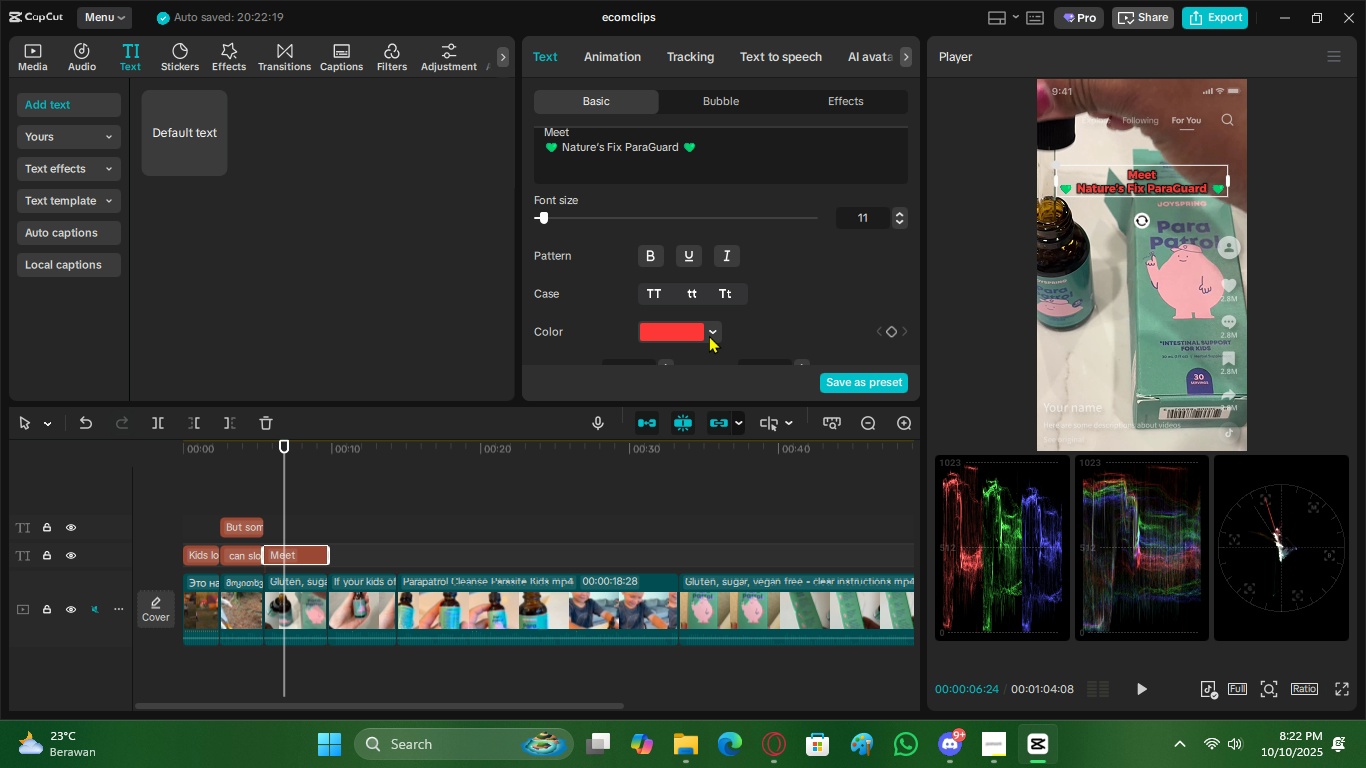 
left_click([719, 330])
 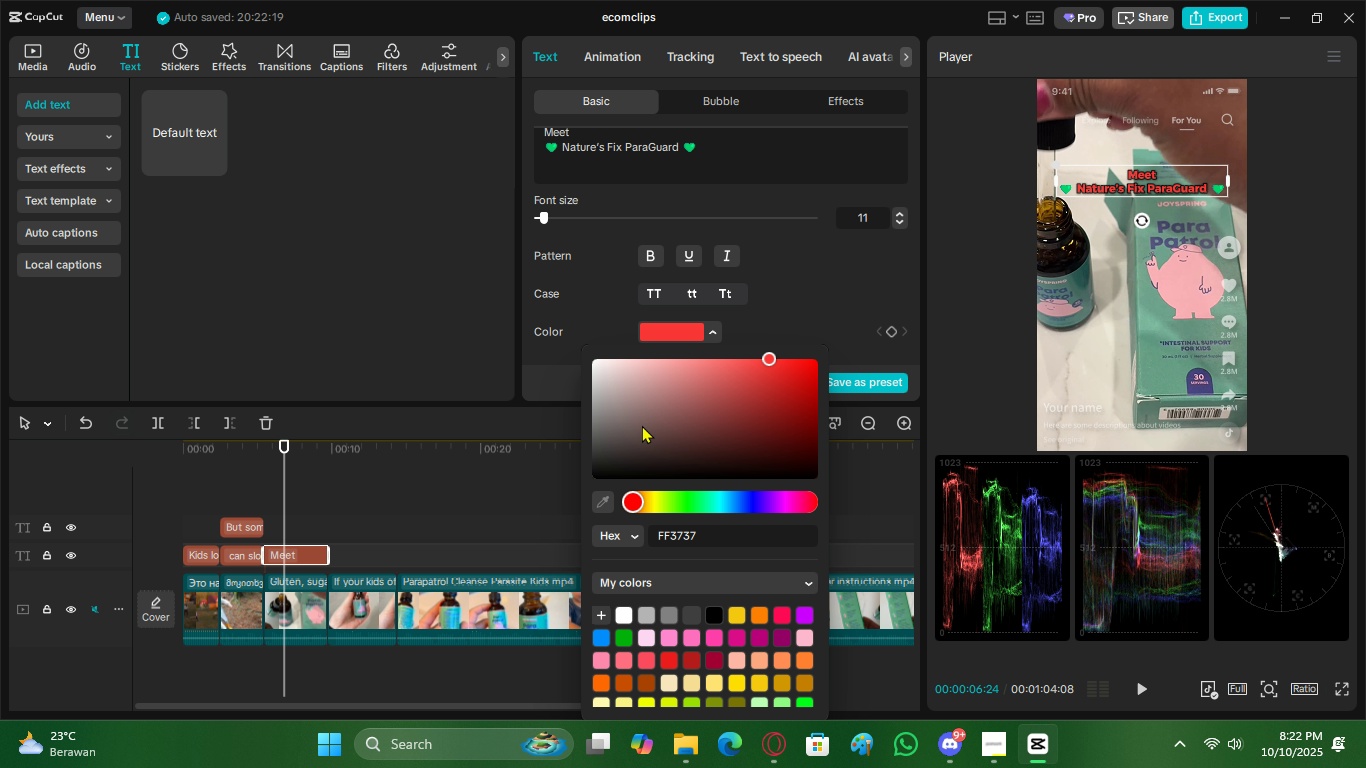 
left_click_drag(start_coordinate=[645, 400], to_coordinate=[528, 349])
 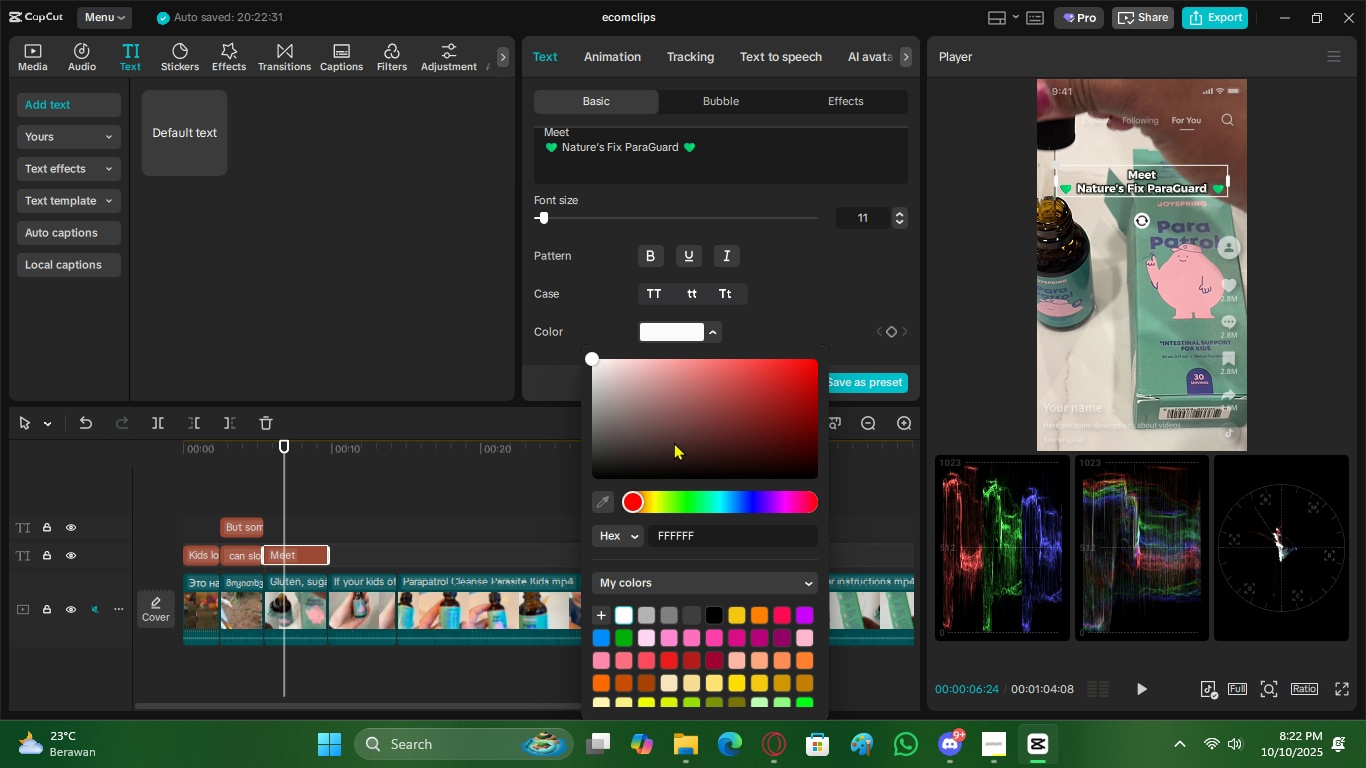 
left_click_drag(start_coordinate=[707, 143], to_coordinate=[672, 145])
 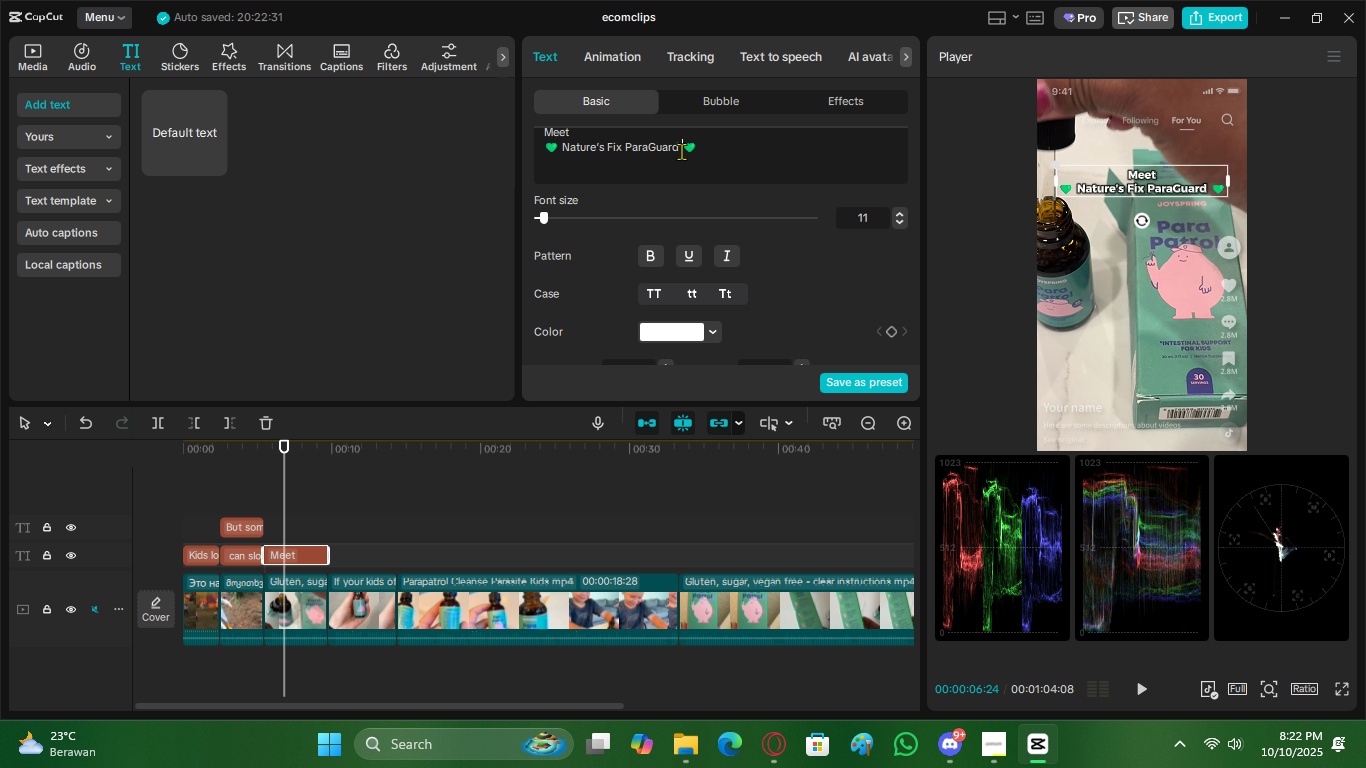 
left_click_drag(start_coordinate=[680, 150], to_coordinate=[560, 153])
 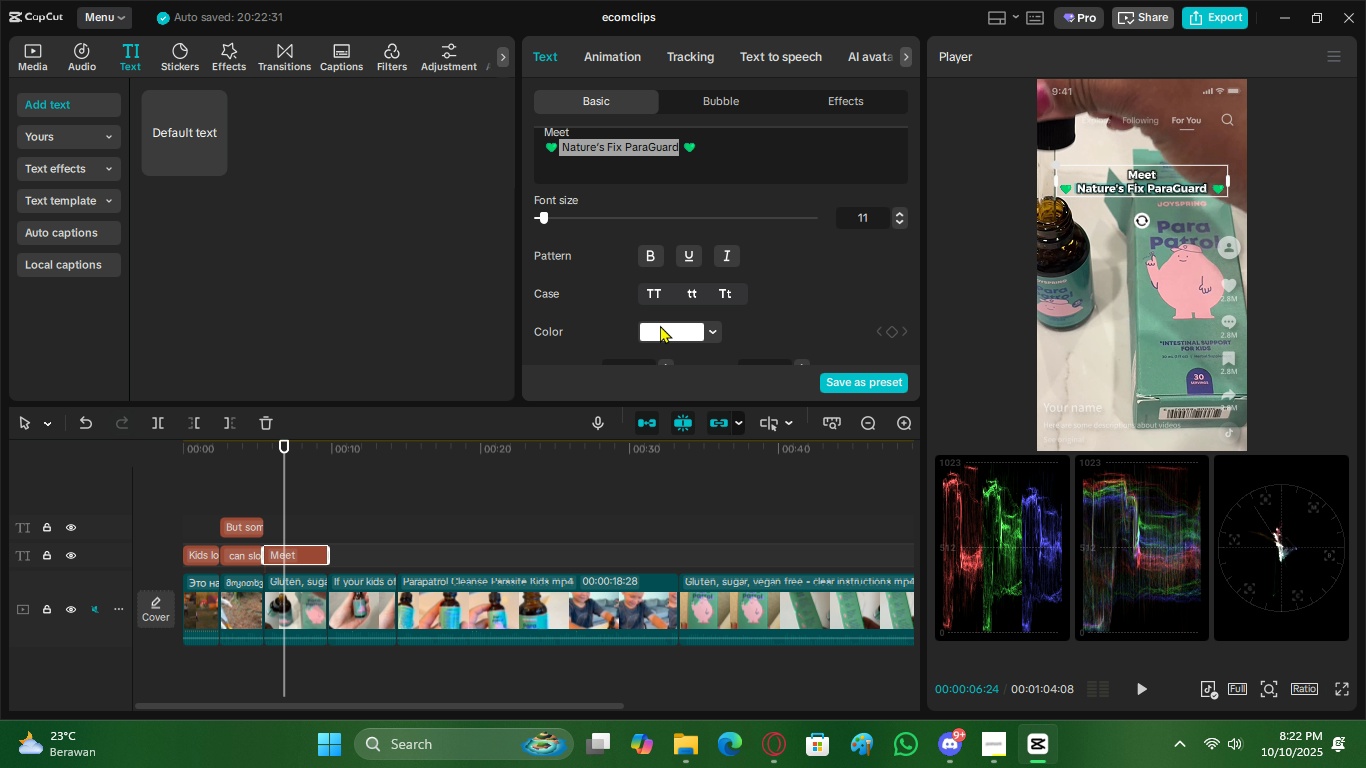 
left_click([713, 328])
 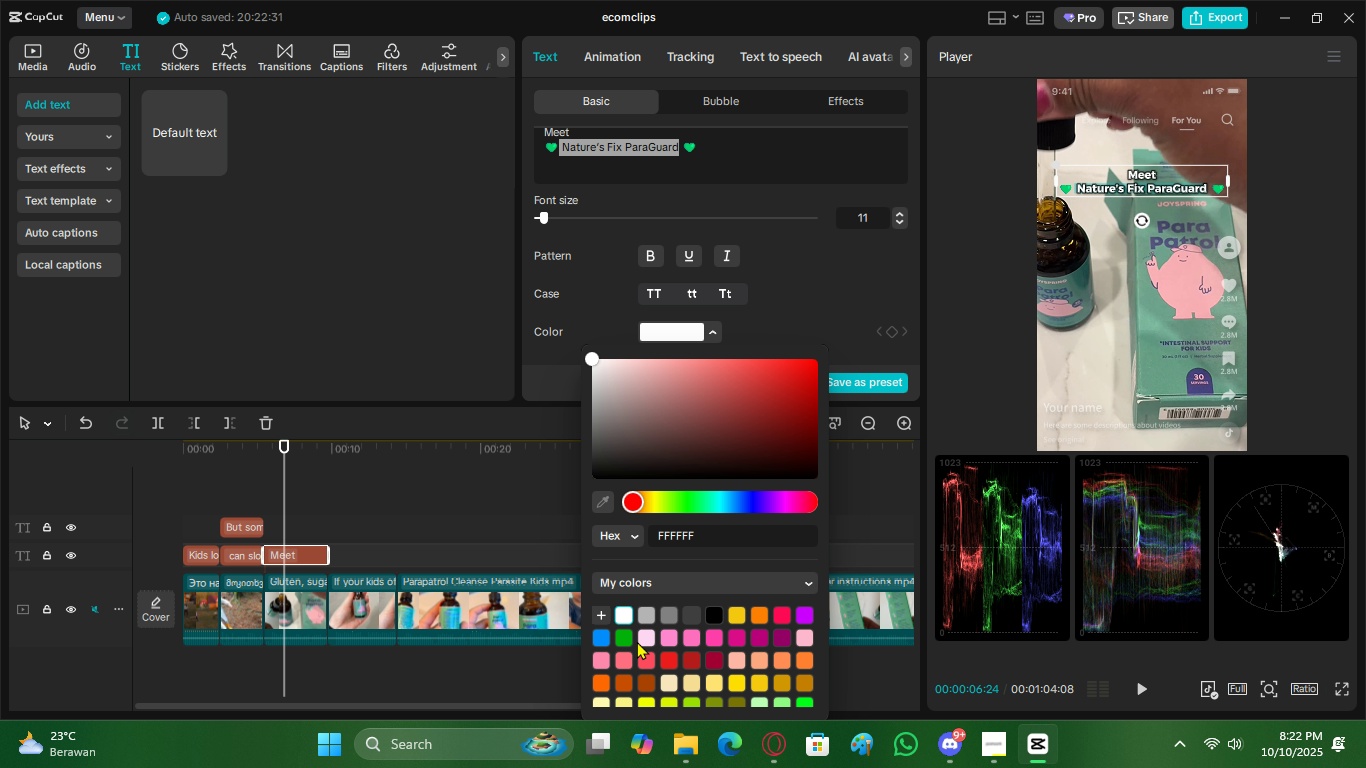 
left_click([632, 639])
 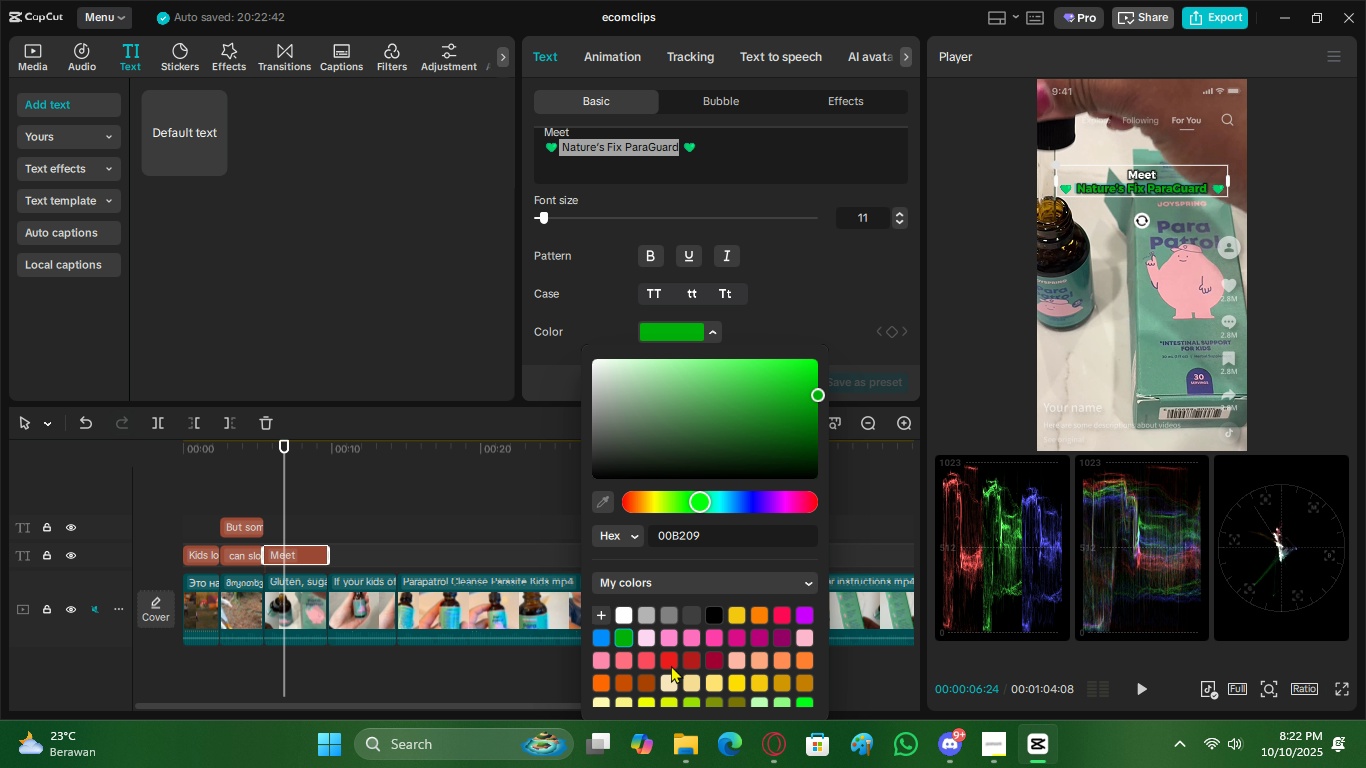 
double_click([620, 666])
 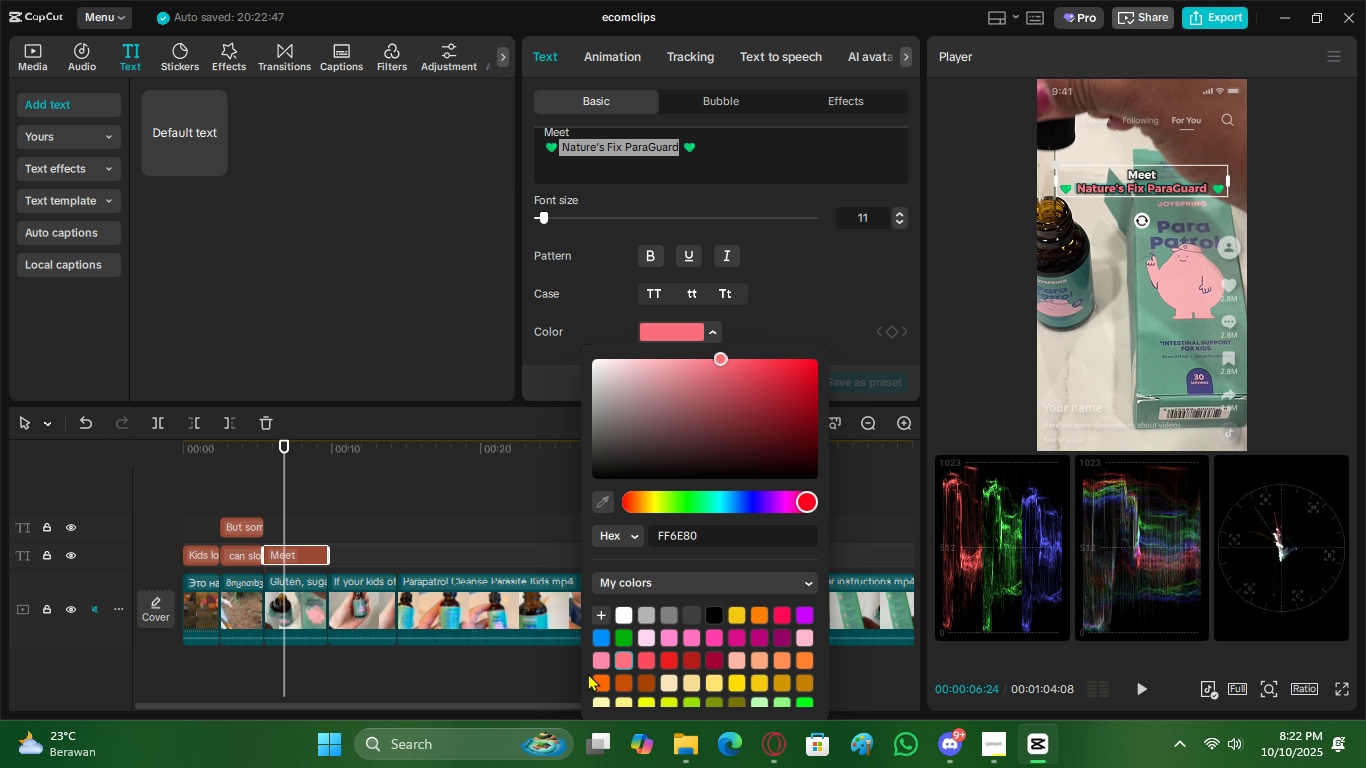 
left_click([588, 673])
 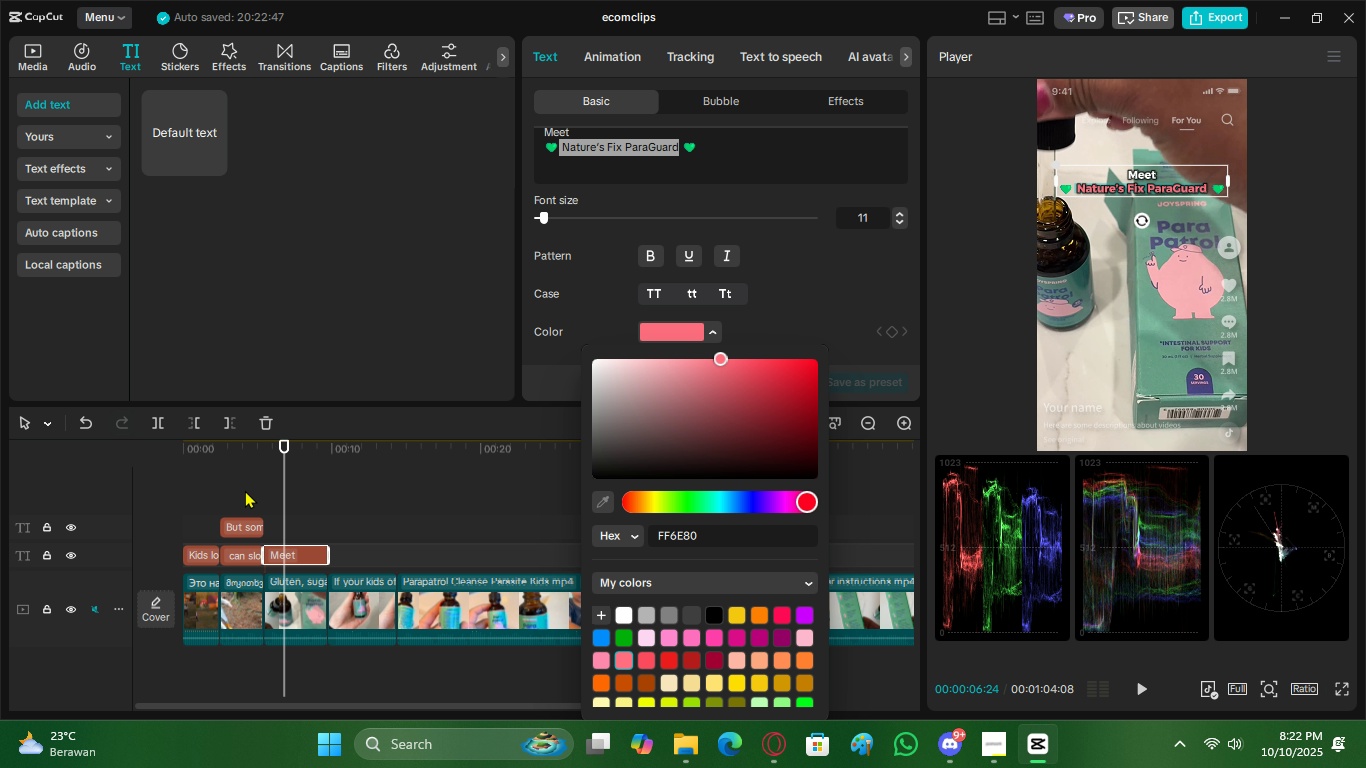 
left_click([189, 484])
 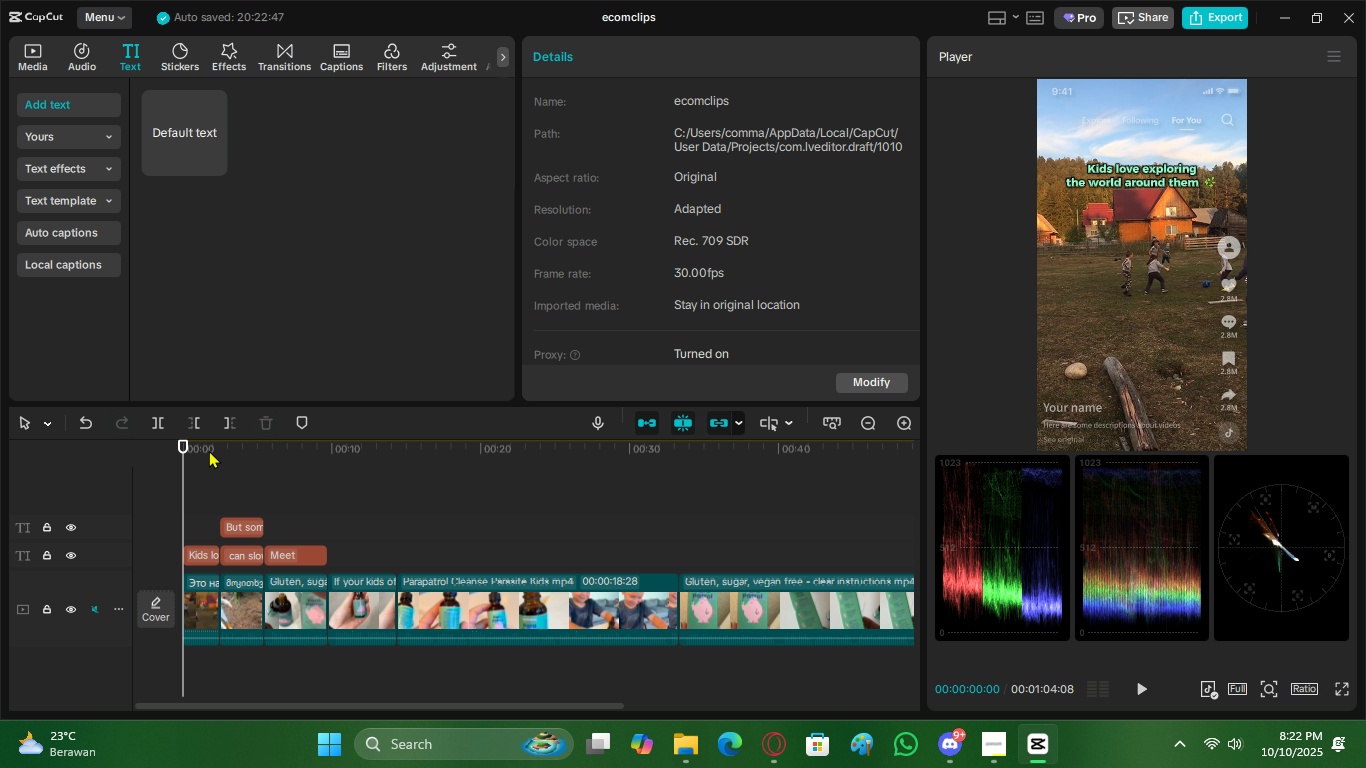 
left_click_drag(start_coordinate=[209, 450], to_coordinate=[90, 466])
 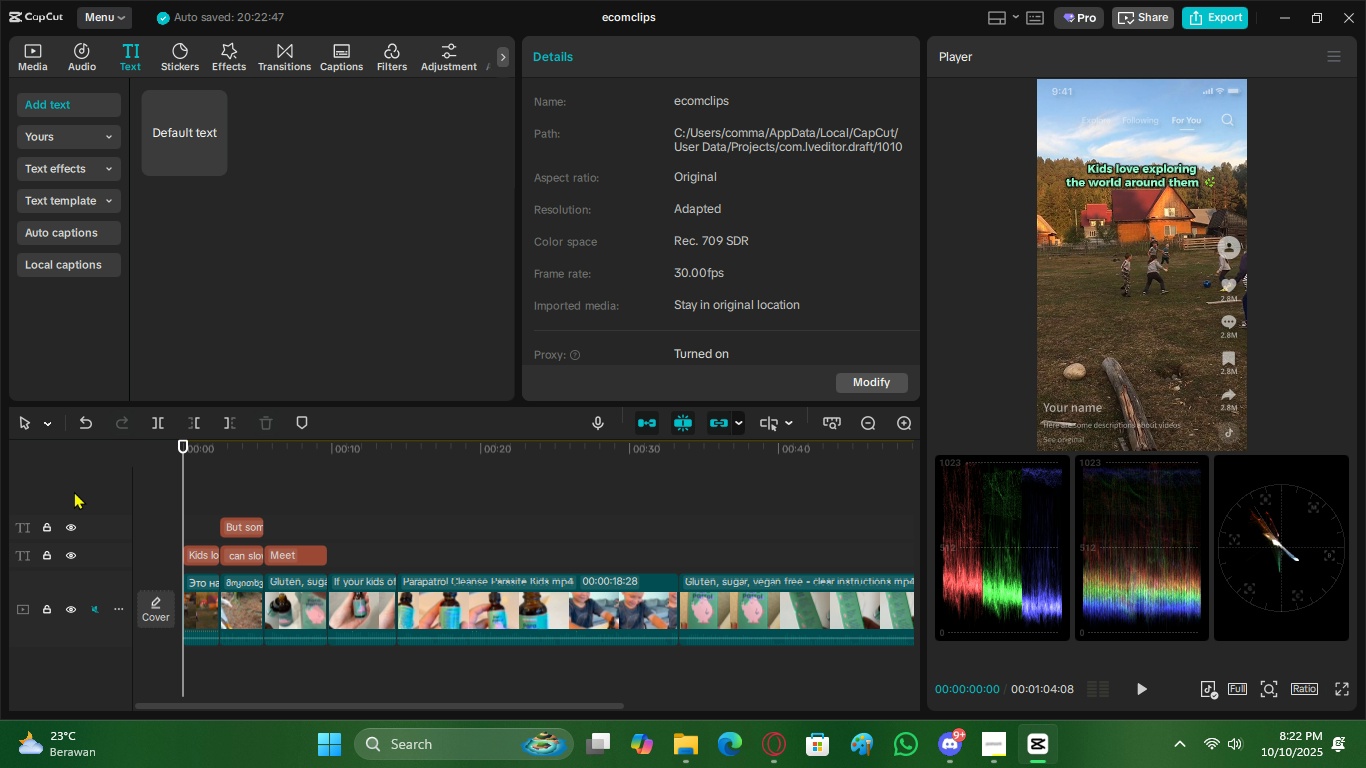 
key(Space)
 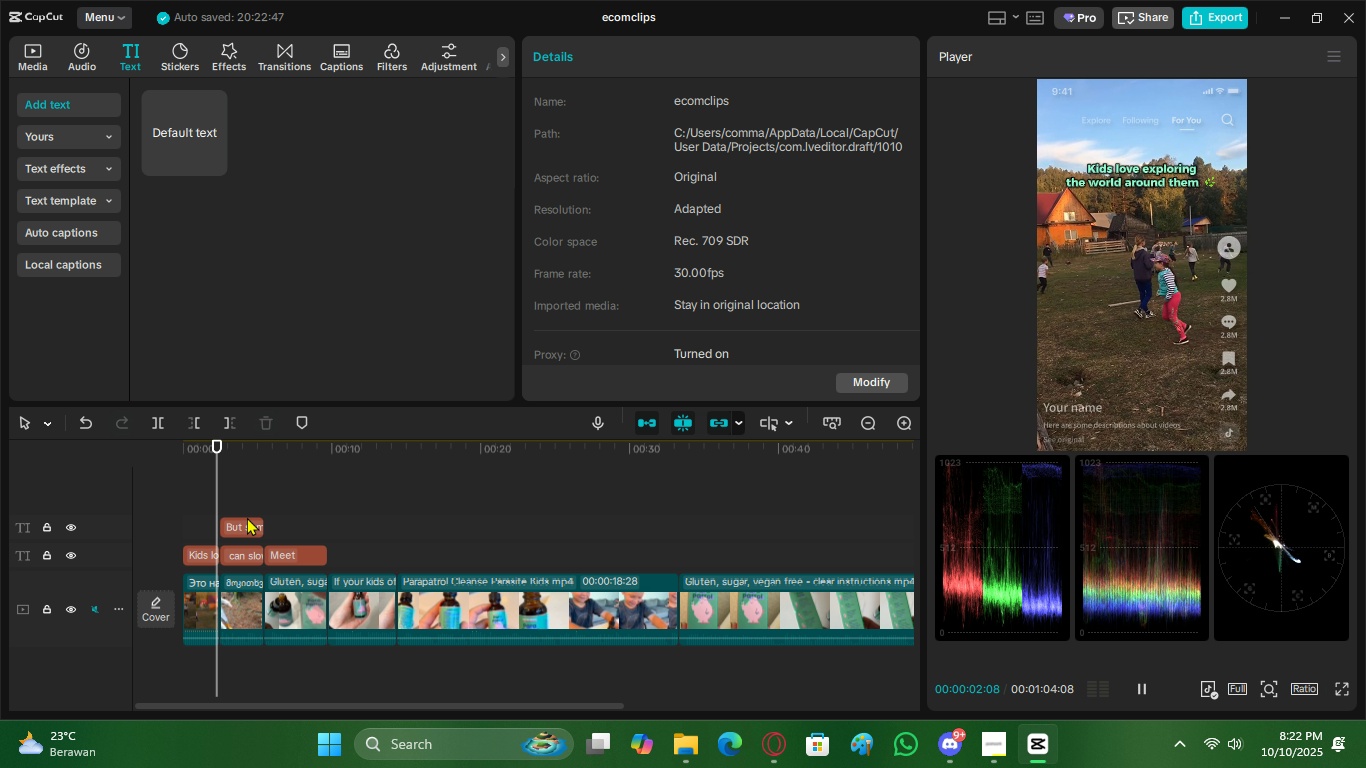 
key(Space)
 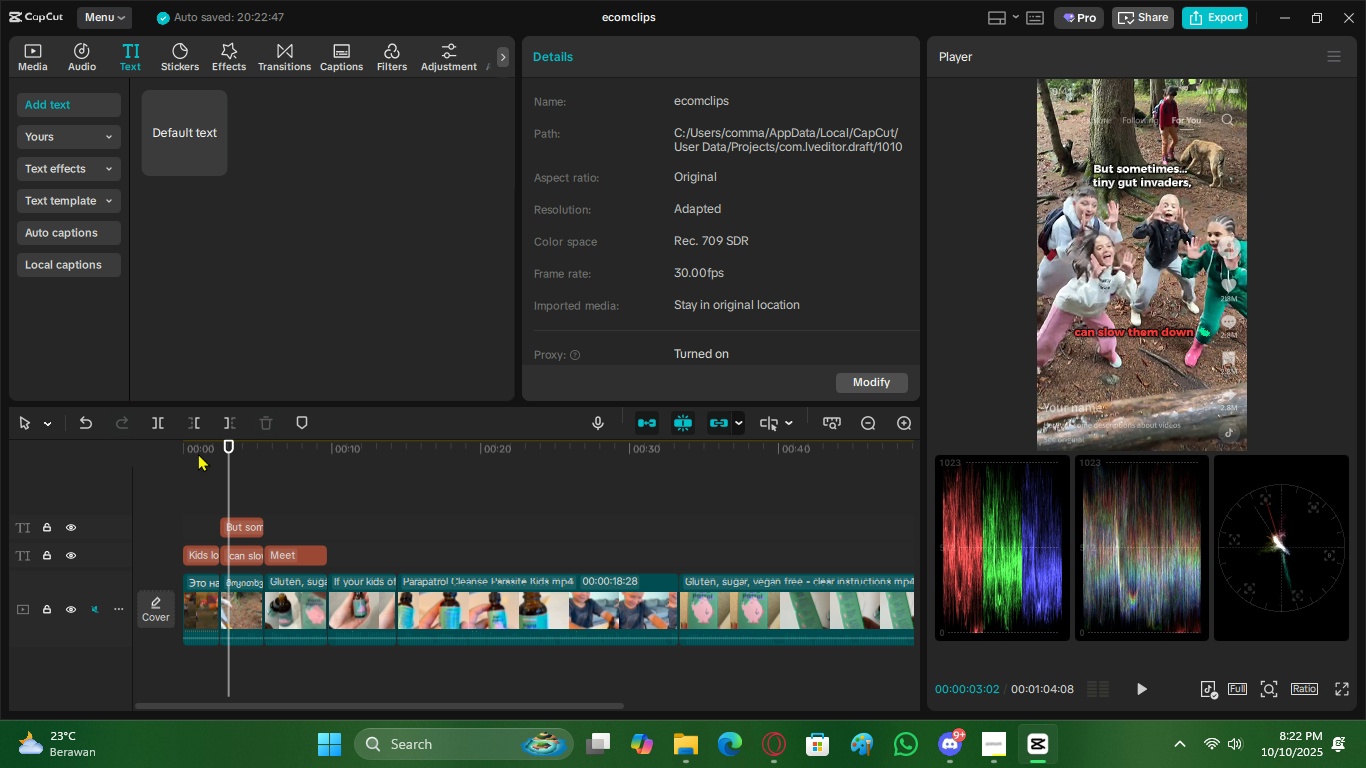 
left_click_drag(start_coordinate=[198, 453], to_coordinate=[187, 474])
 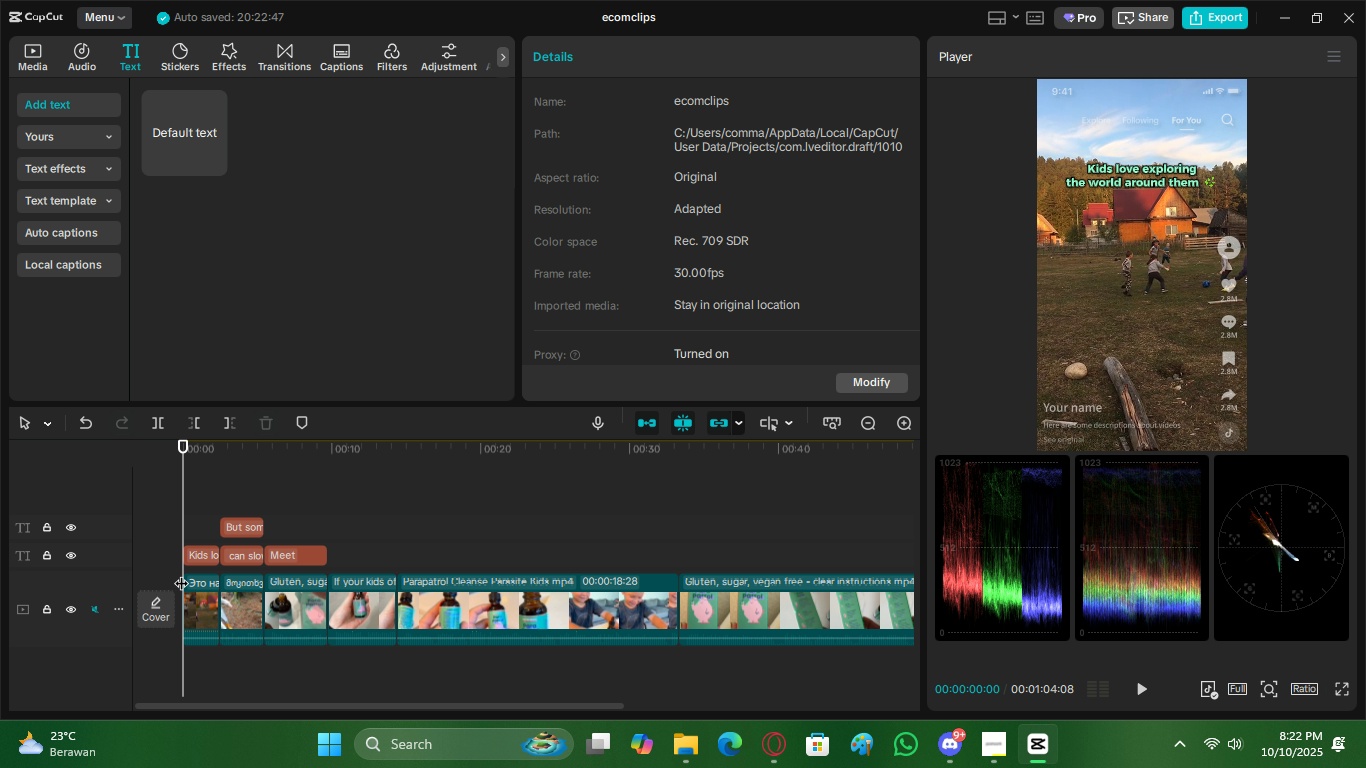 
key(Space)
 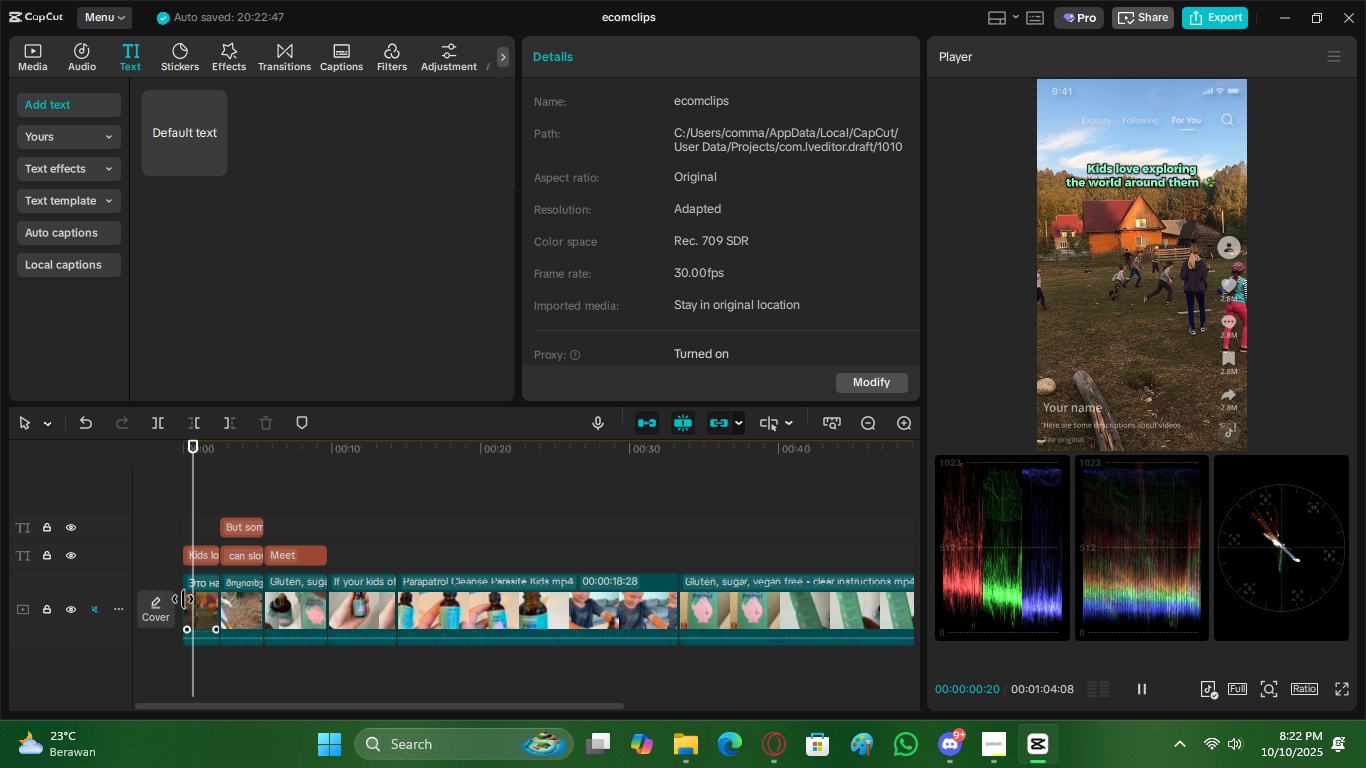 
key(Space)
 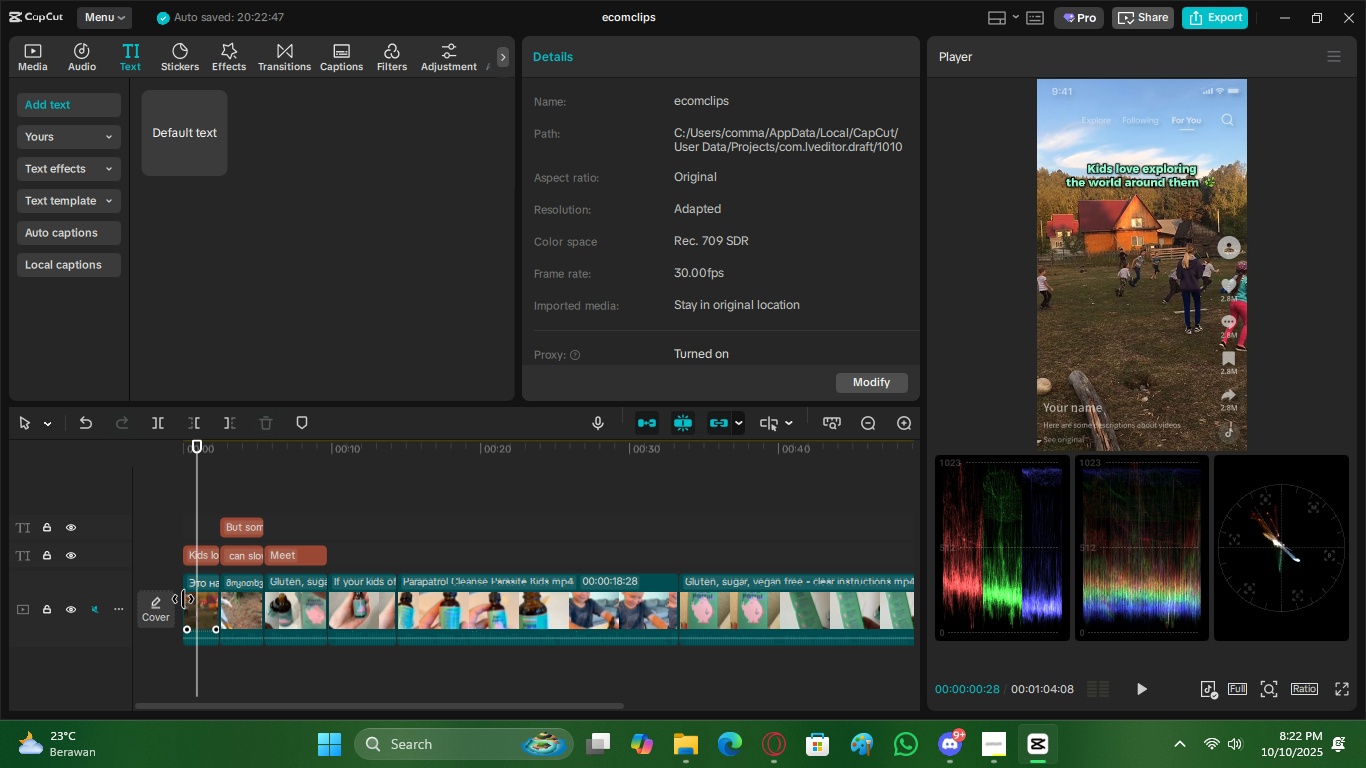 
left_click_drag(start_coordinate=[183, 599], to_coordinate=[189, 600])
 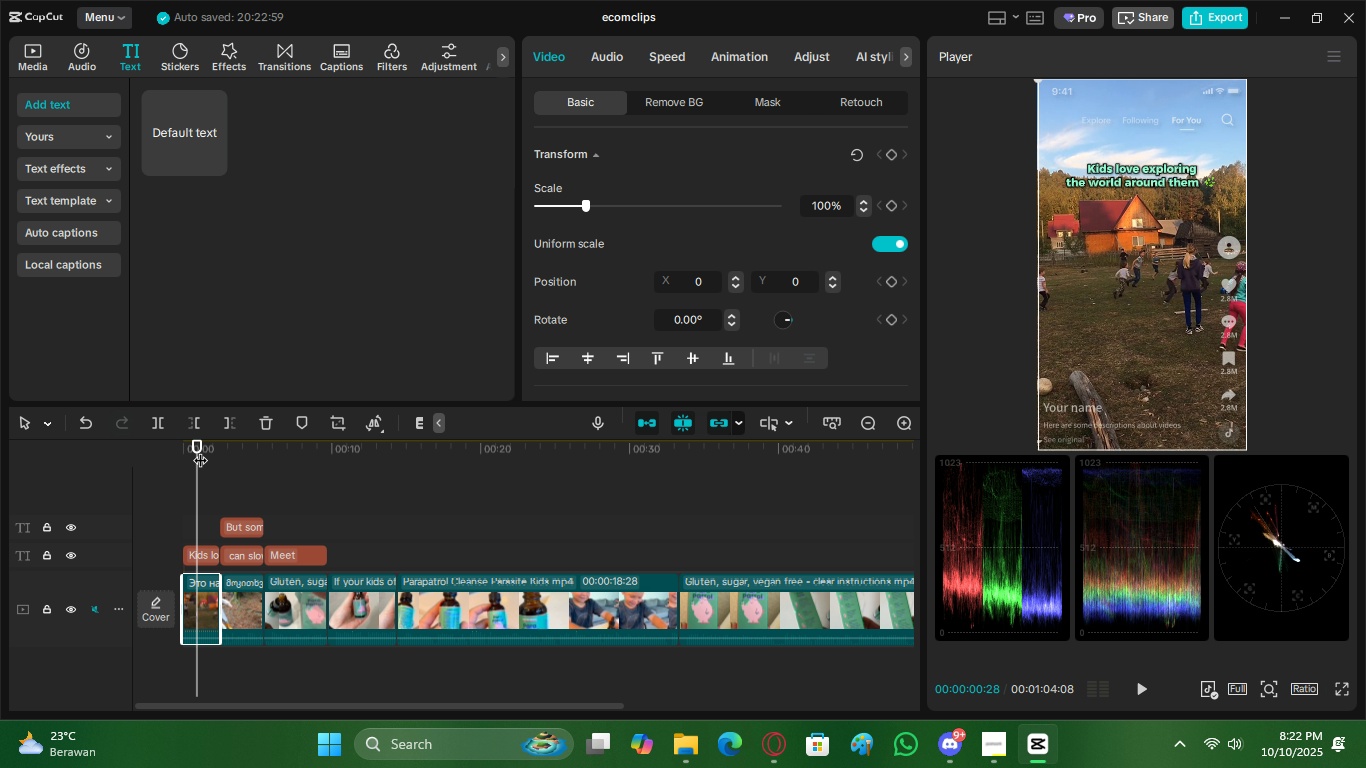 
left_click_drag(start_coordinate=[198, 446], to_coordinate=[172, 457])
 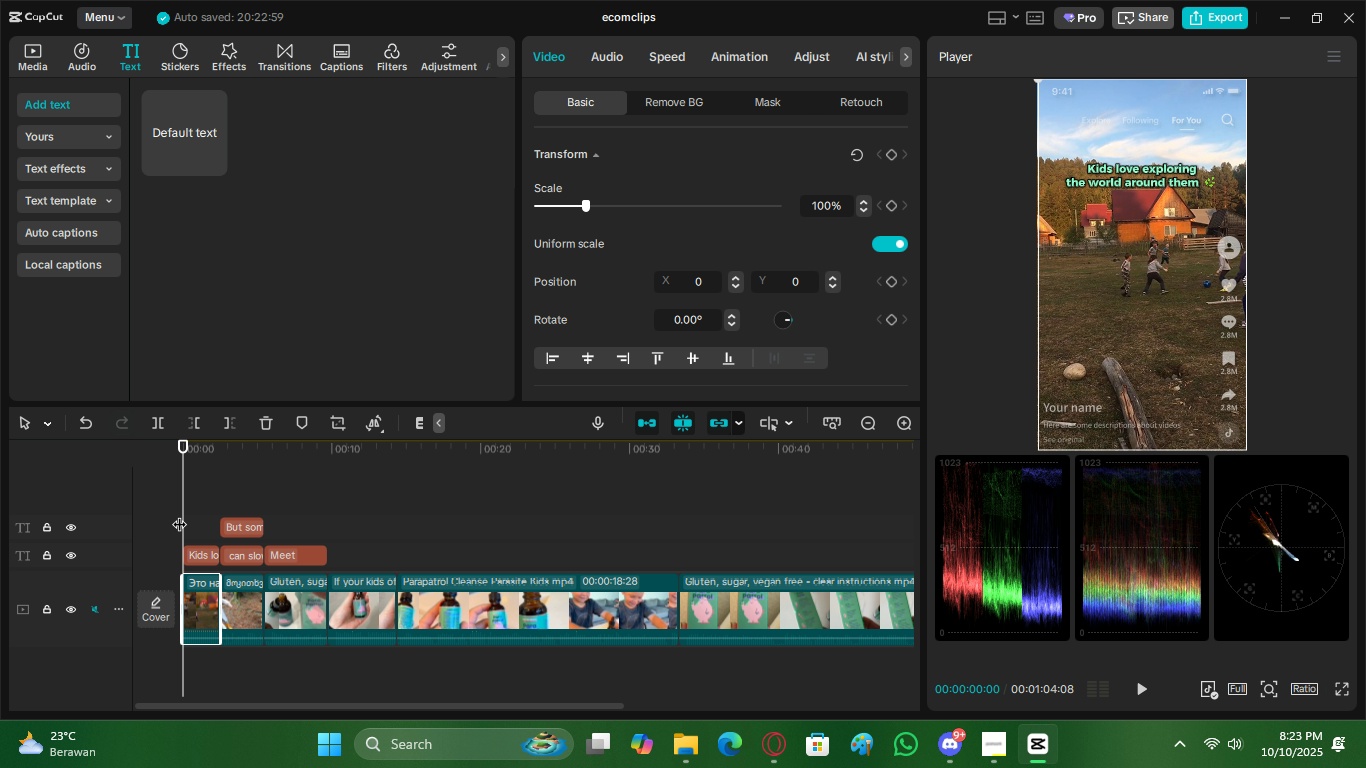 
key(Space)
 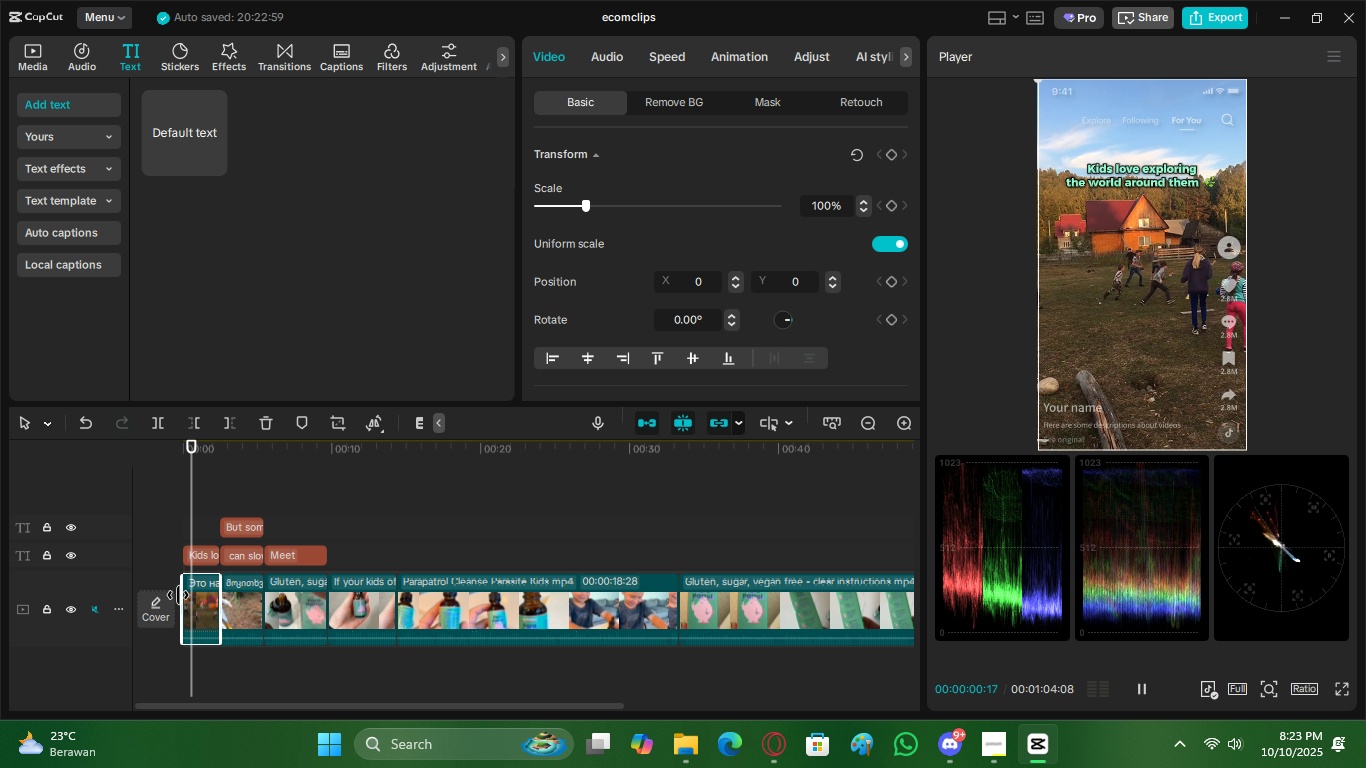 
key(Space)
 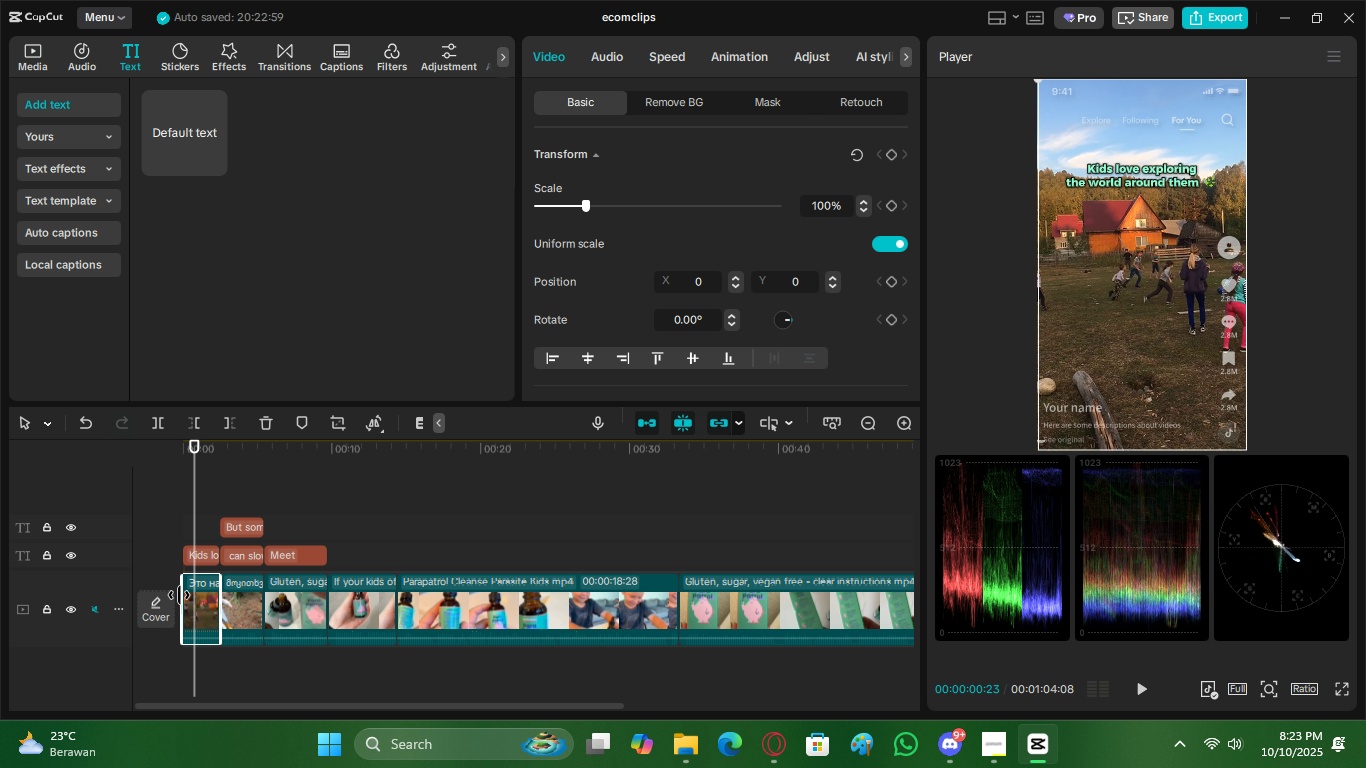 
left_click_drag(start_coordinate=[179, 595], to_coordinate=[192, 597])
 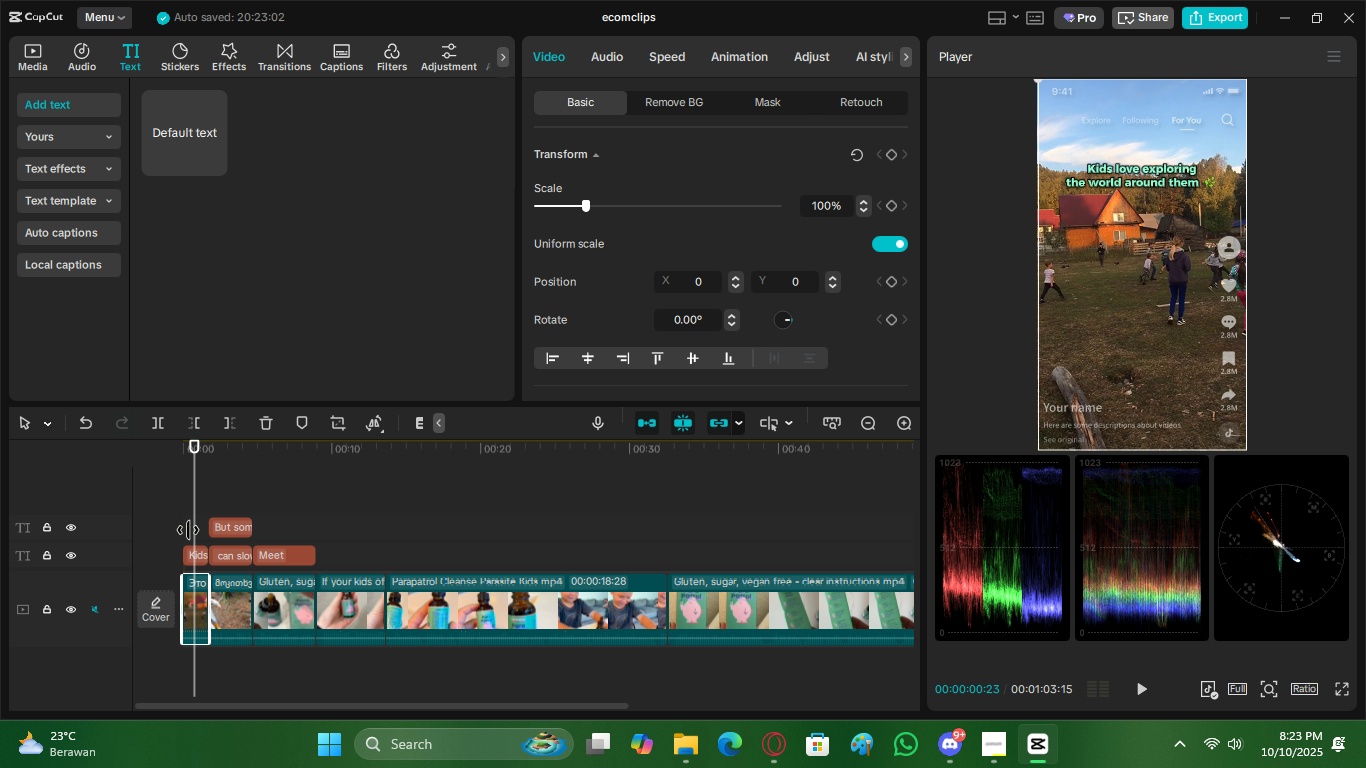 
left_click([205, 497])
 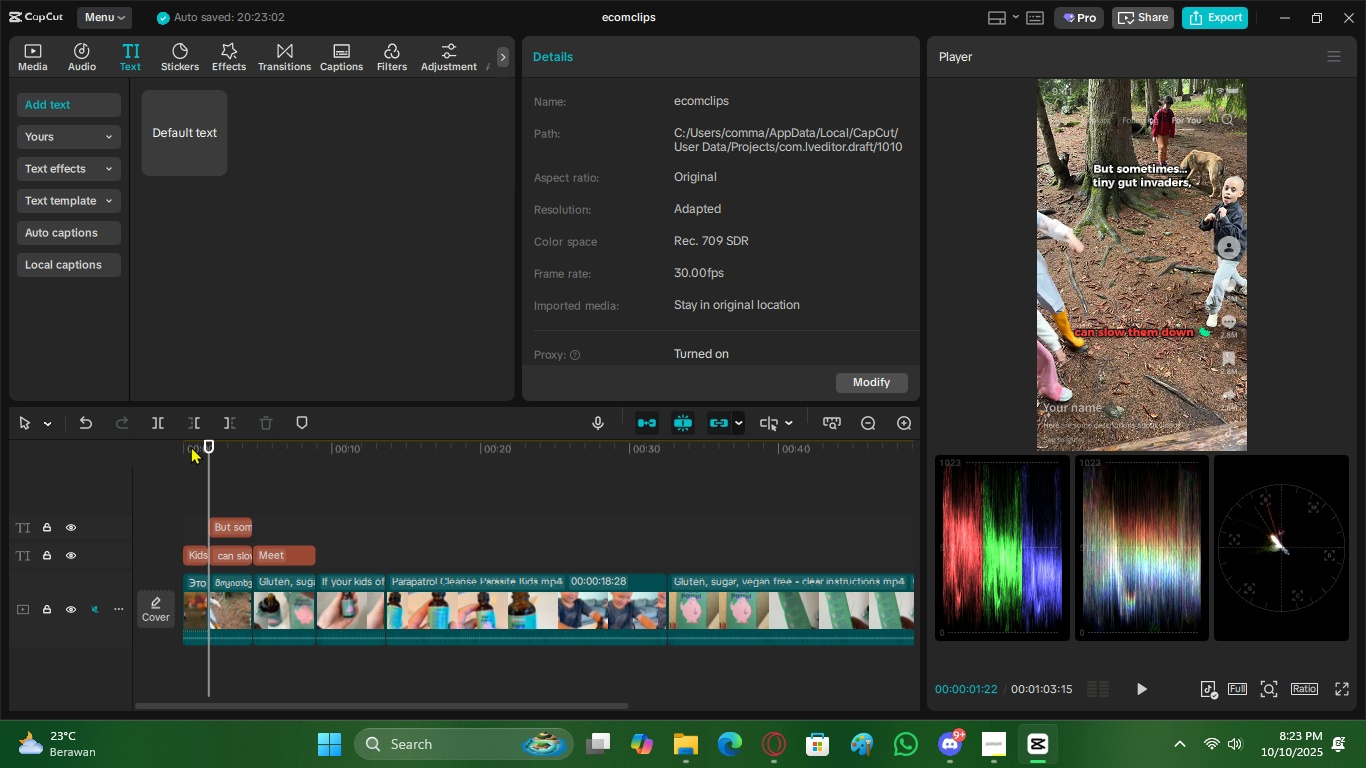 
left_click_drag(start_coordinate=[191, 446], to_coordinate=[84, 452])
 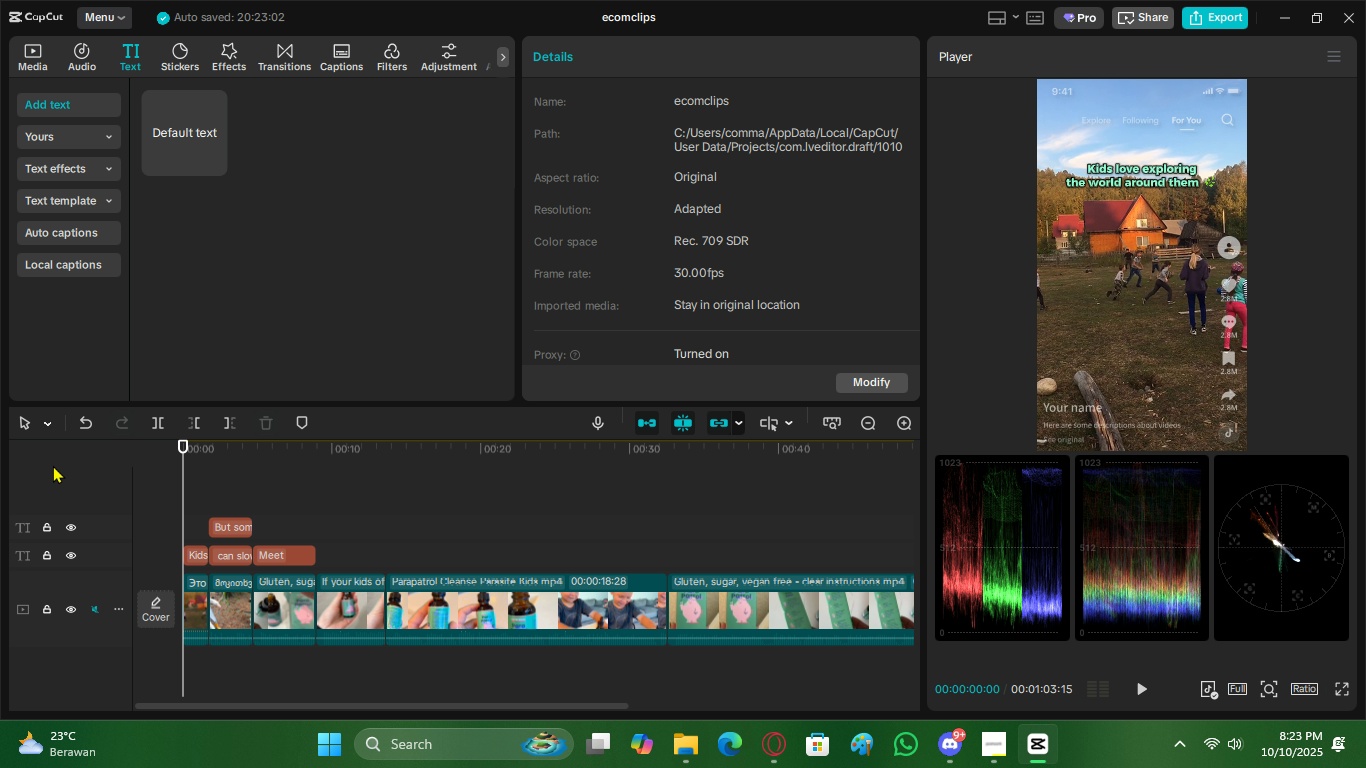 
key(Space)
 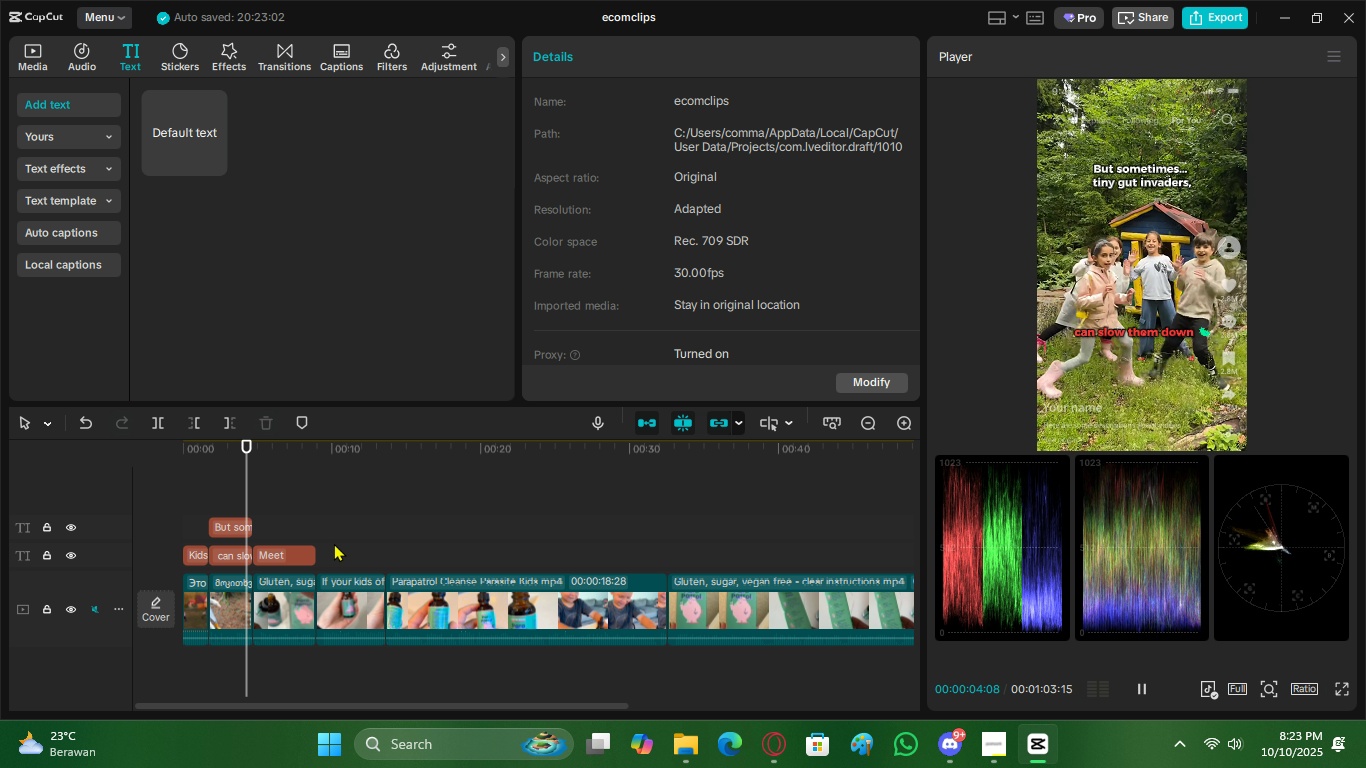 
wait(5.76)
 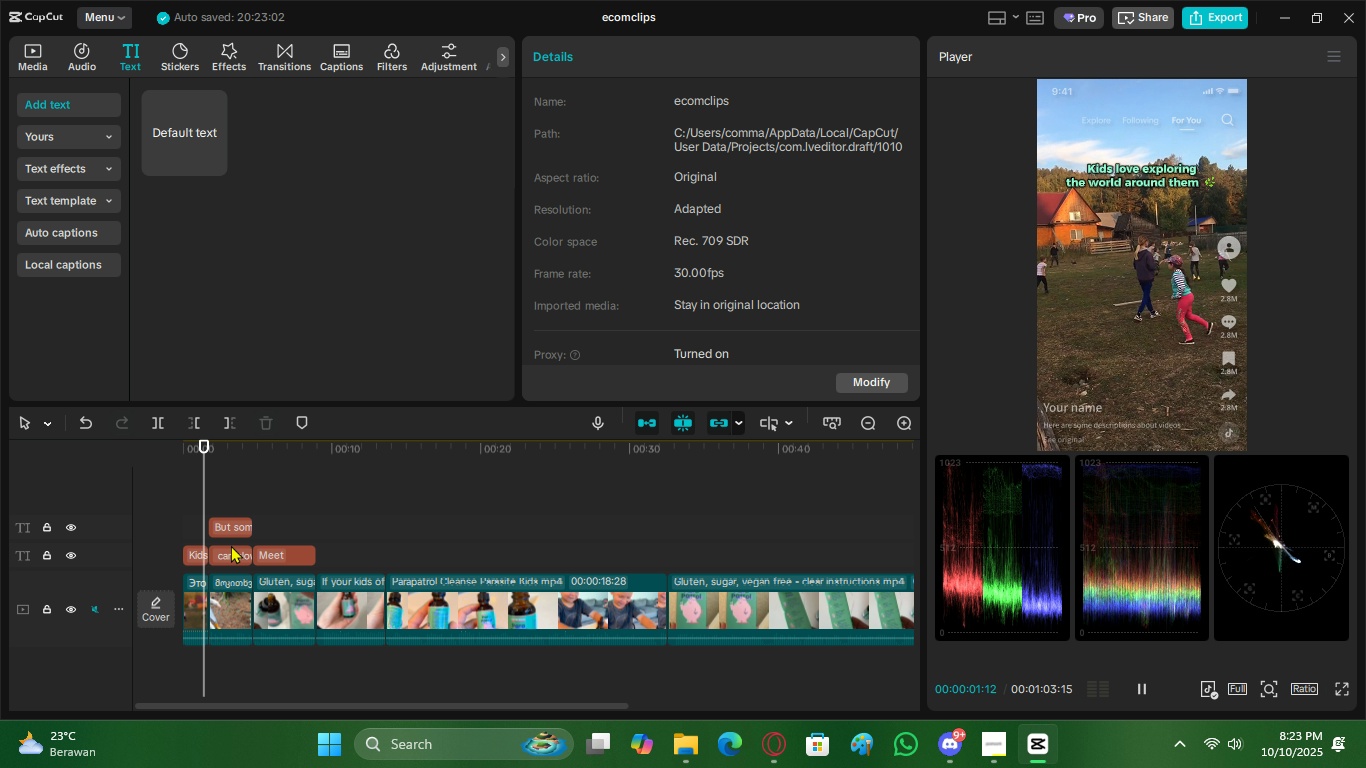 
key(Space)
 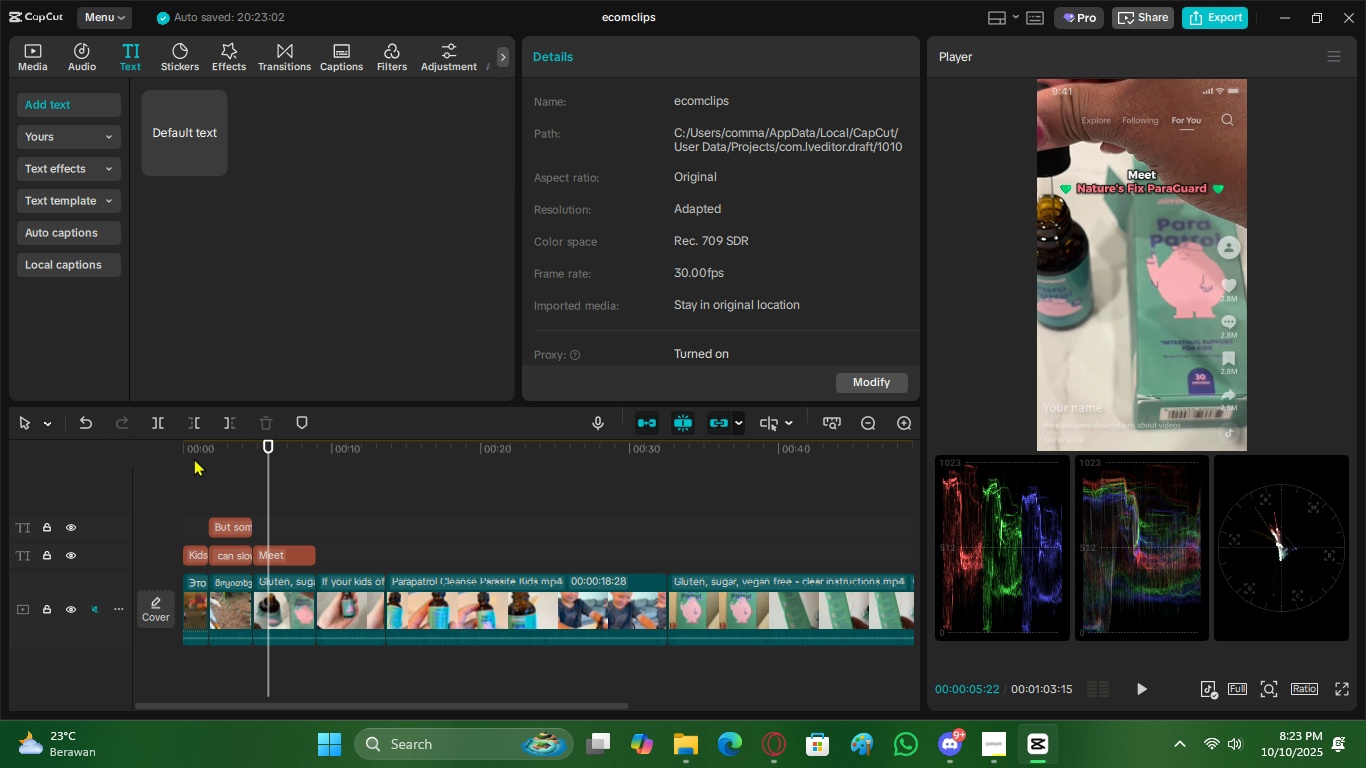 
key(Control+Z)
 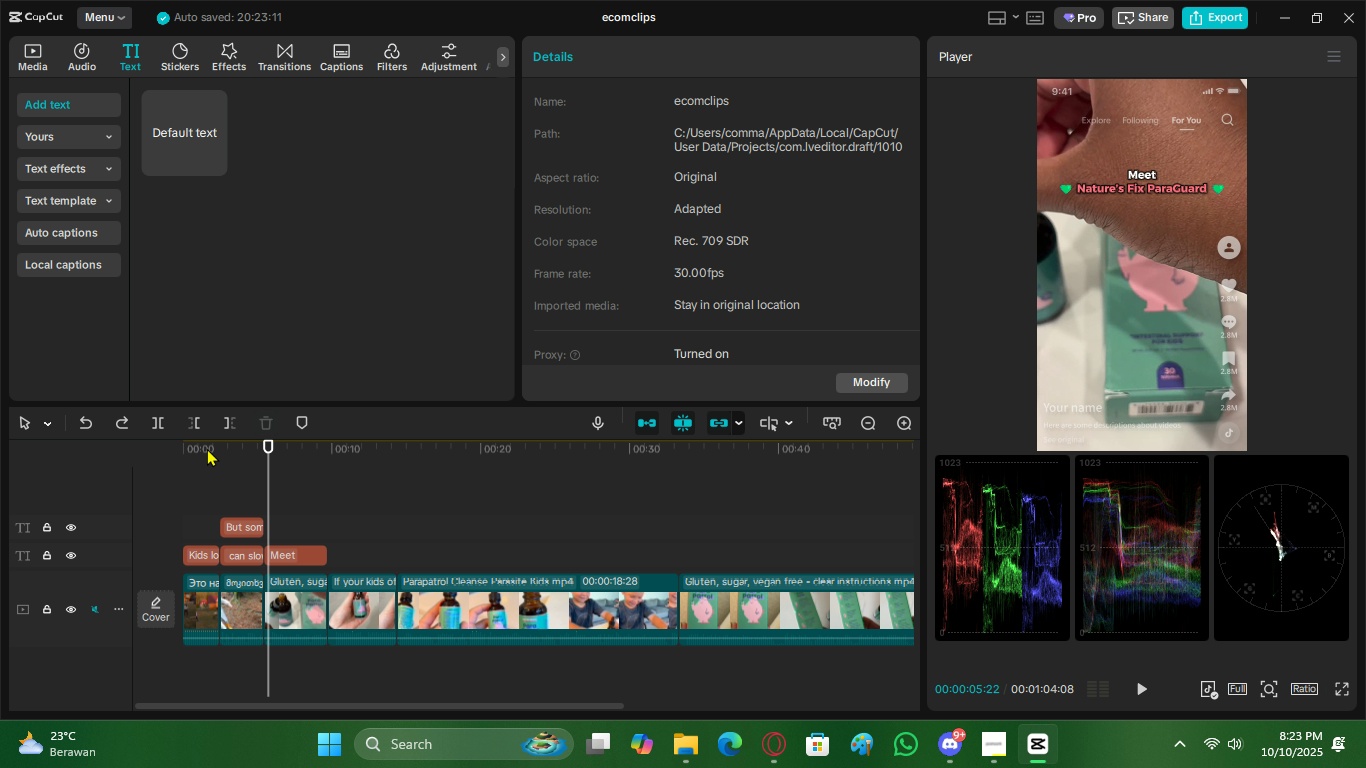 
left_click_drag(start_coordinate=[207, 447], to_coordinate=[149, 467])
 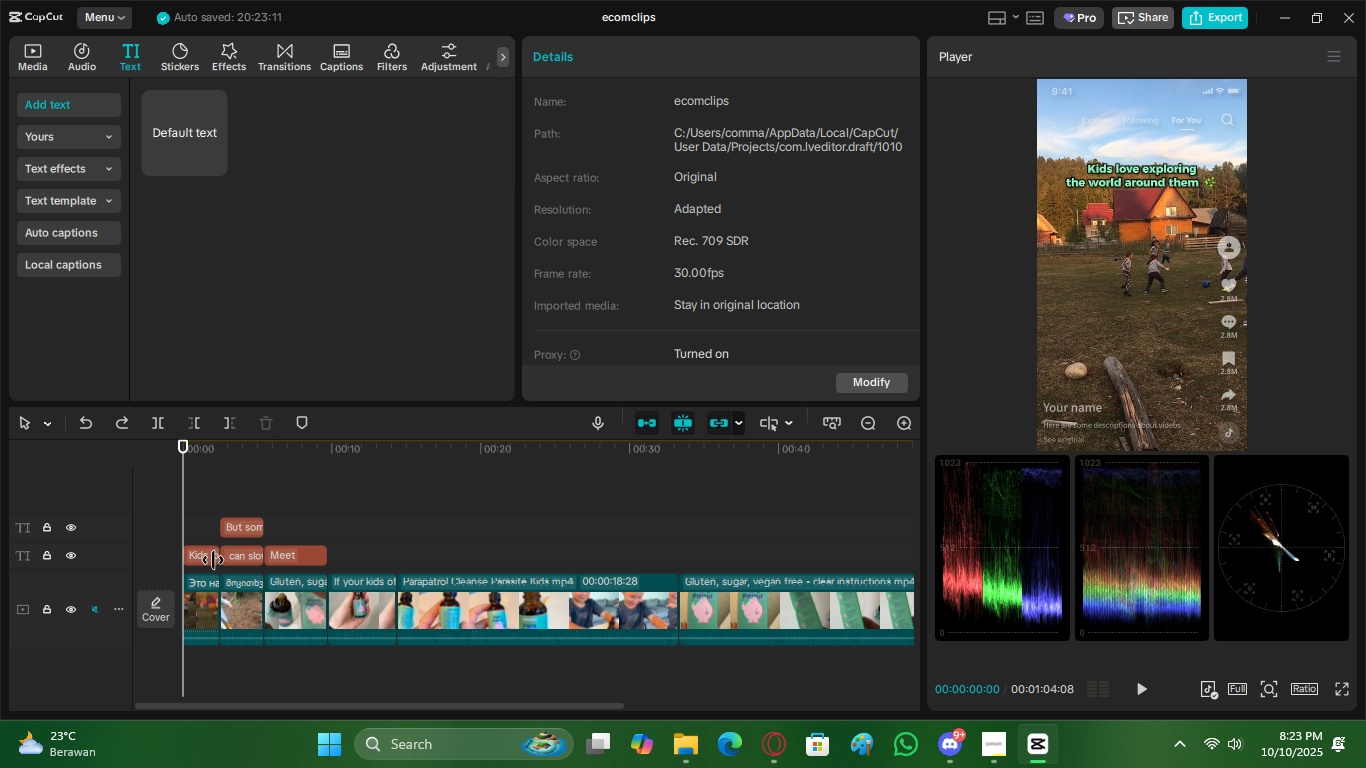 
key(Space)
 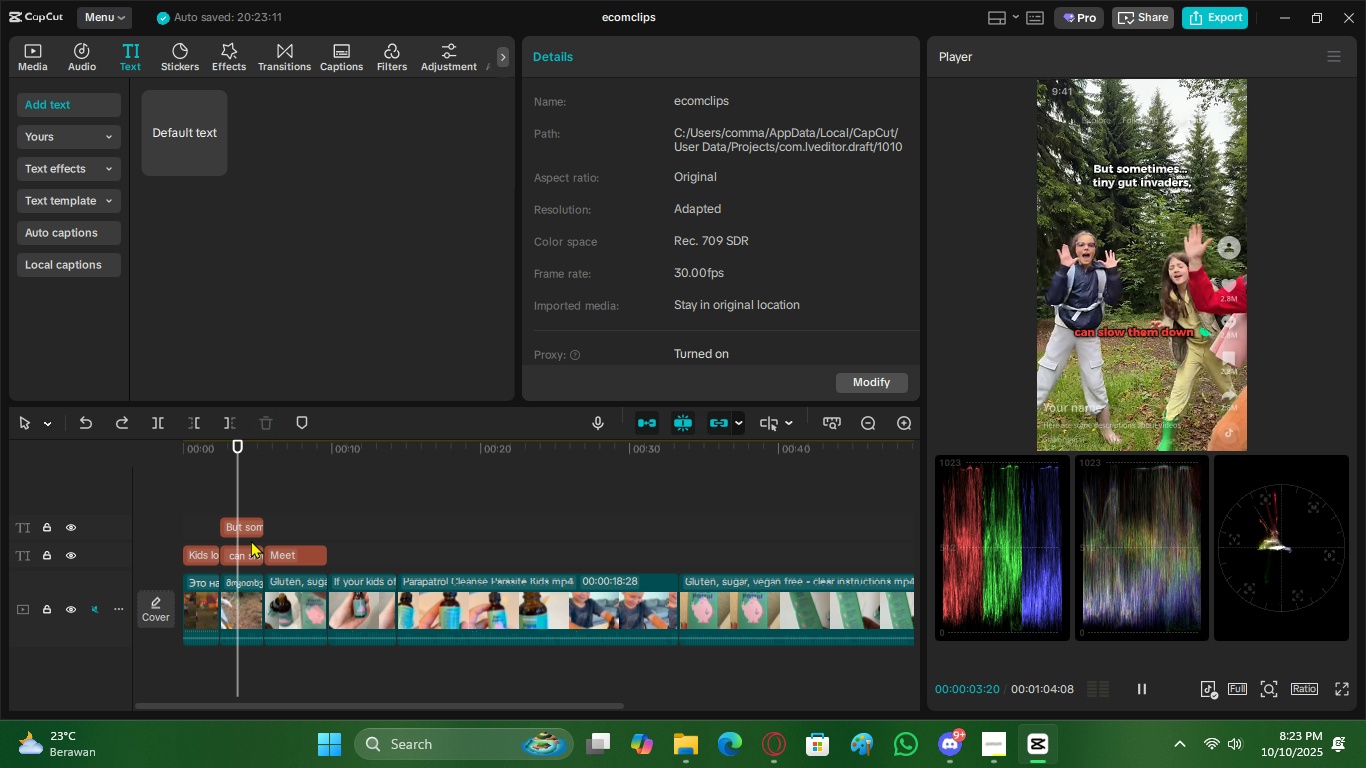 
wait(8.68)
 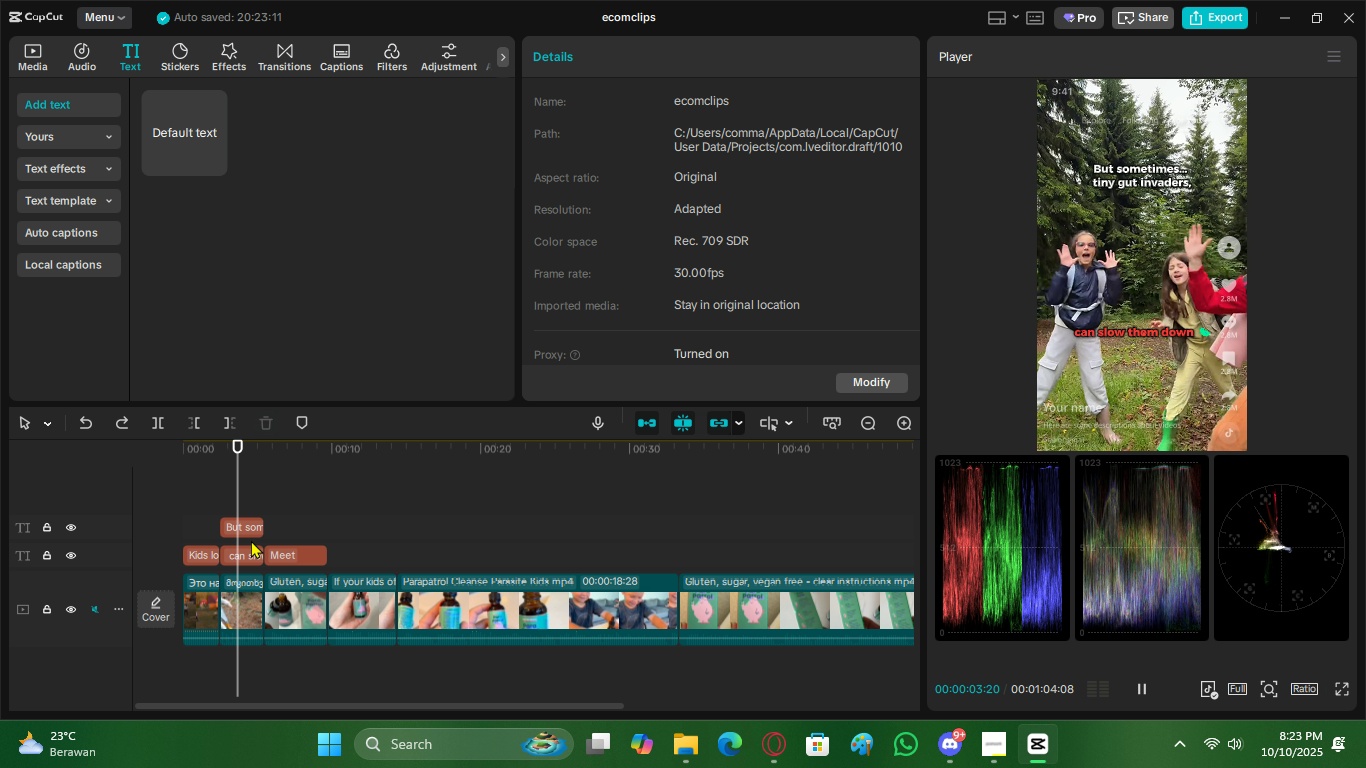 
left_click([296, 591])
 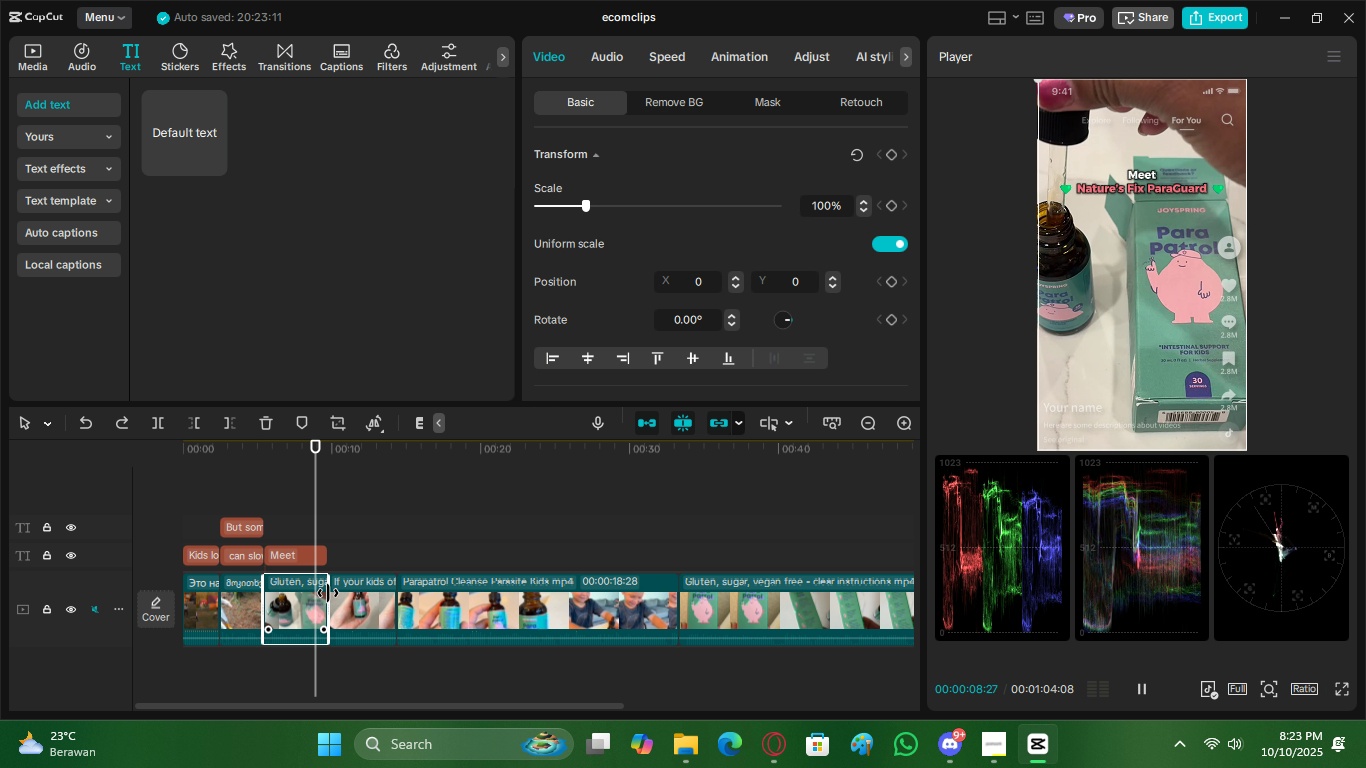 
key(Space)
 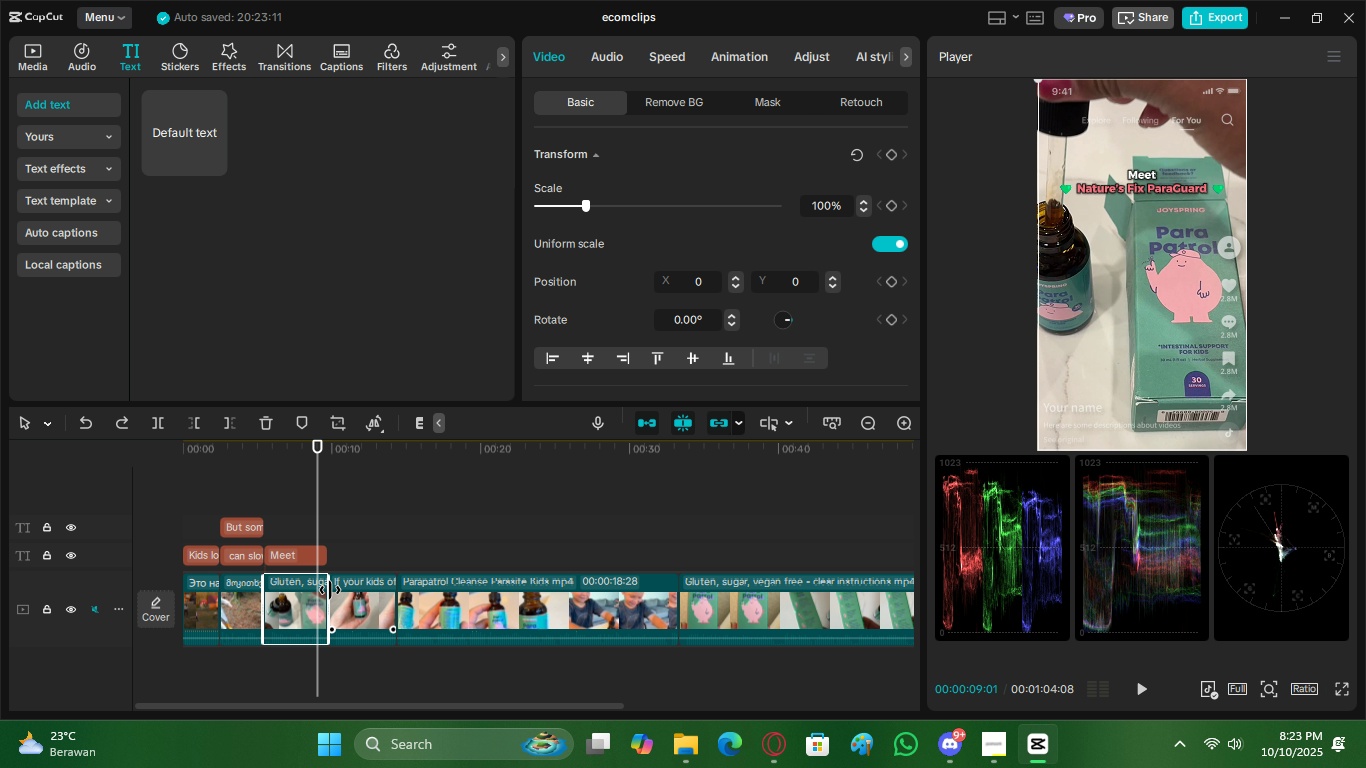 
left_click_drag(start_coordinate=[330, 589], to_coordinate=[315, 587])
 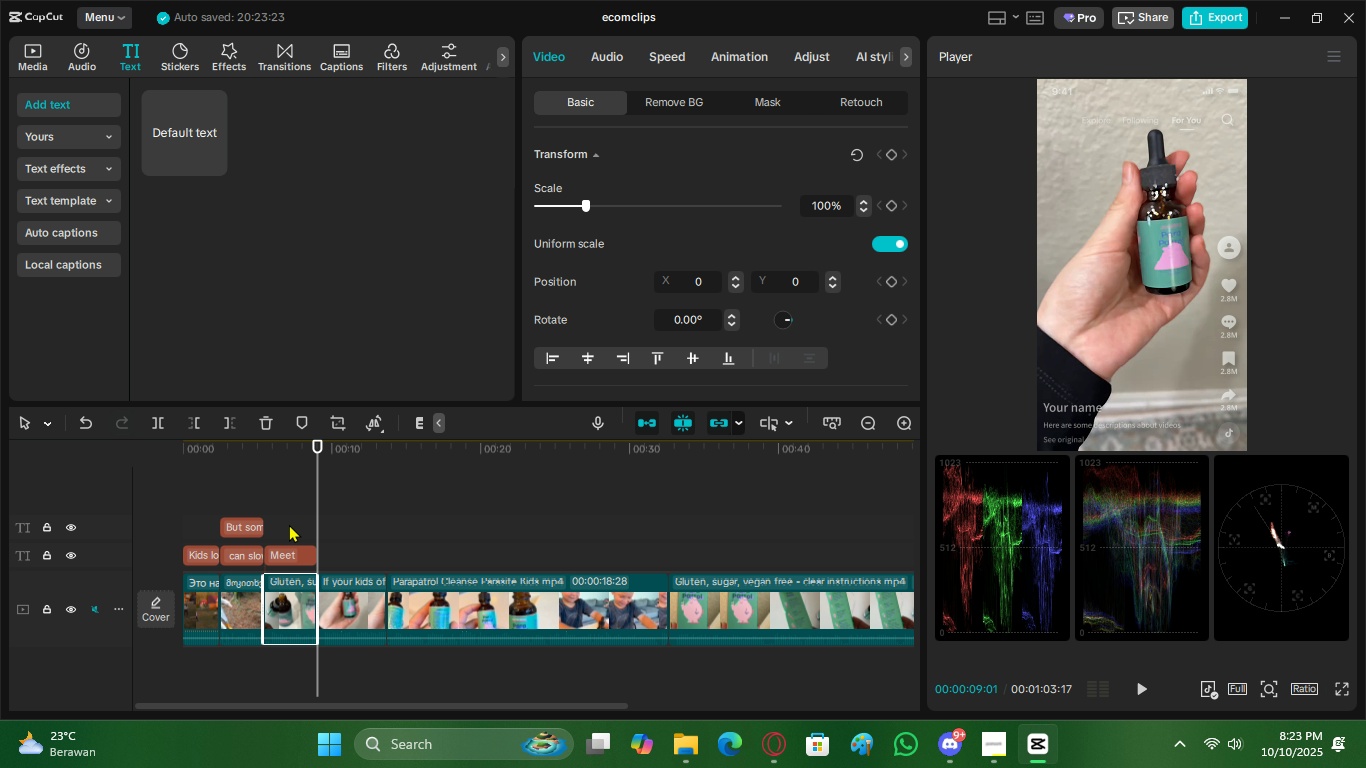 
left_click([289, 524])
 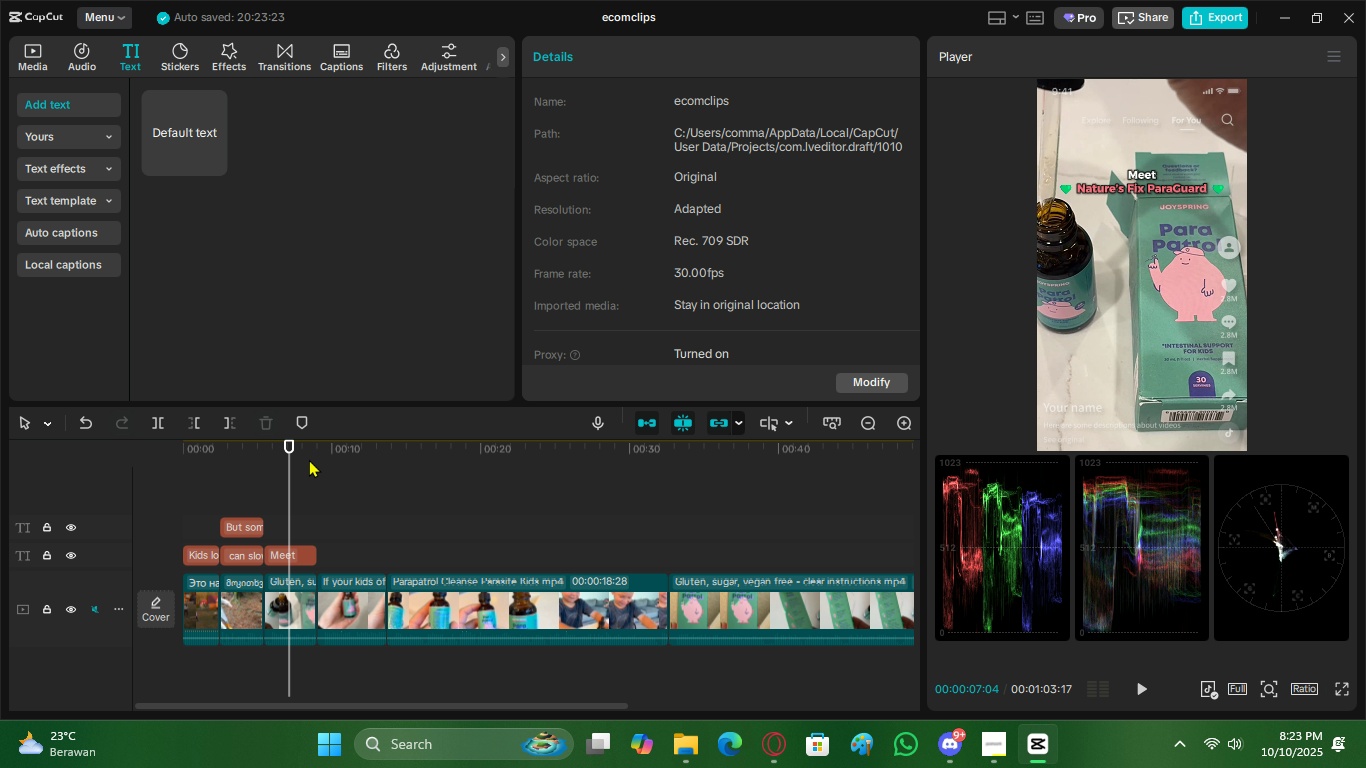 
left_click([309, 459])
 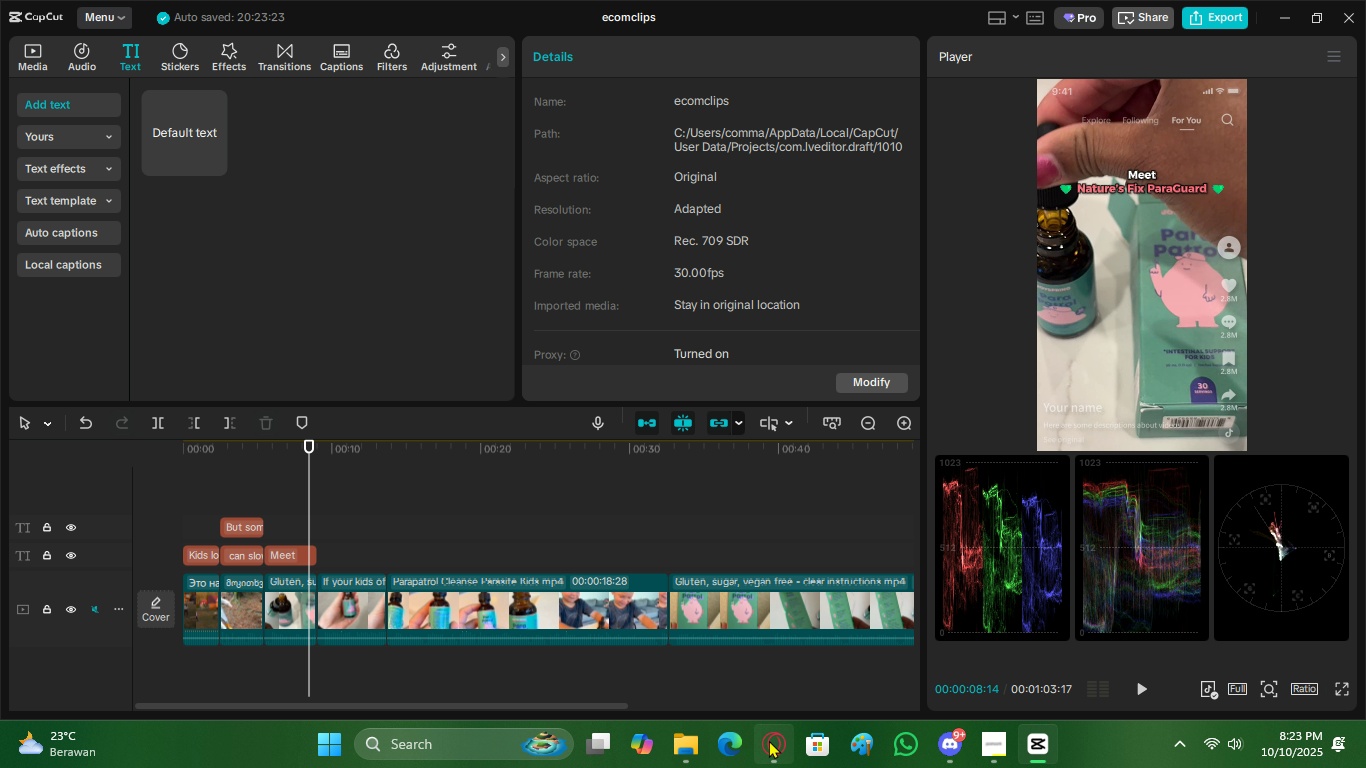 
left_click([769, 740])
 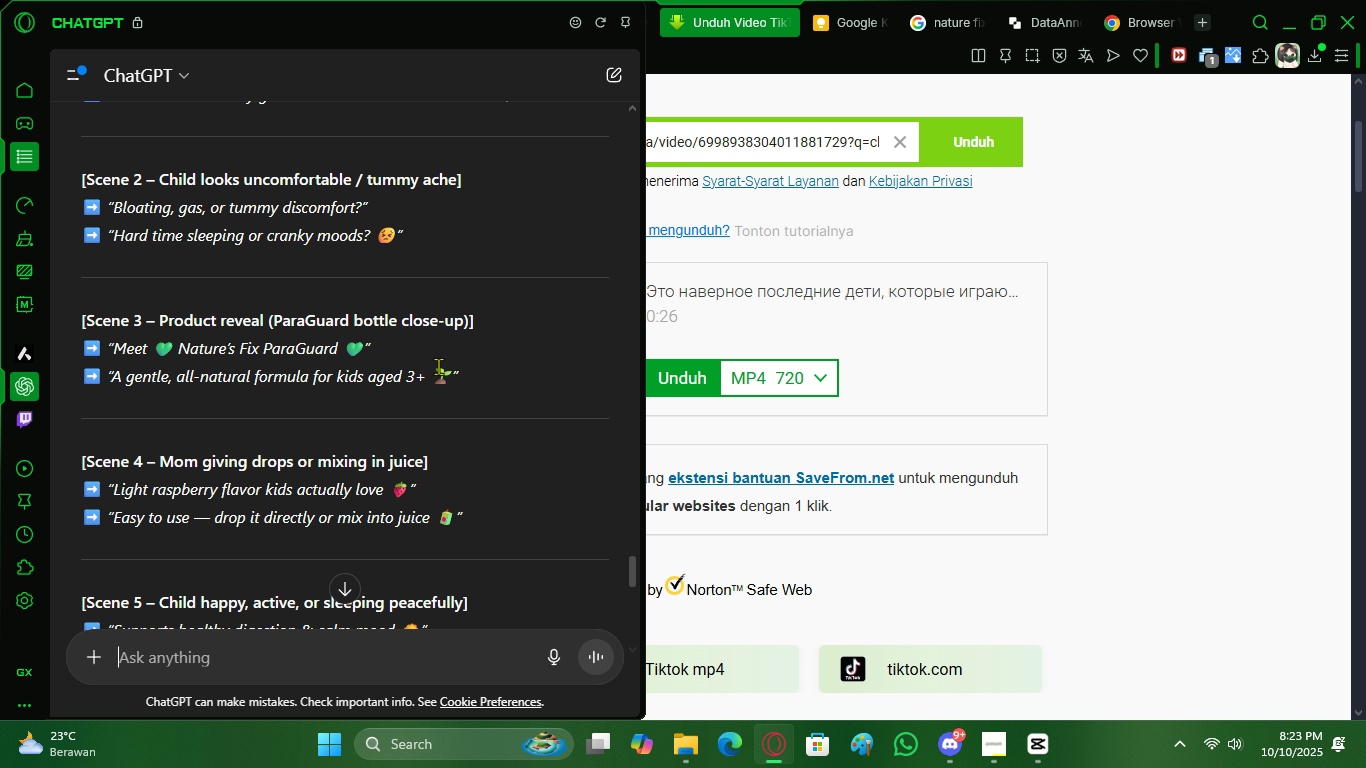 
left_click_drag(start_coordinate=[450, 378], to_coordinate=[114, 386])
 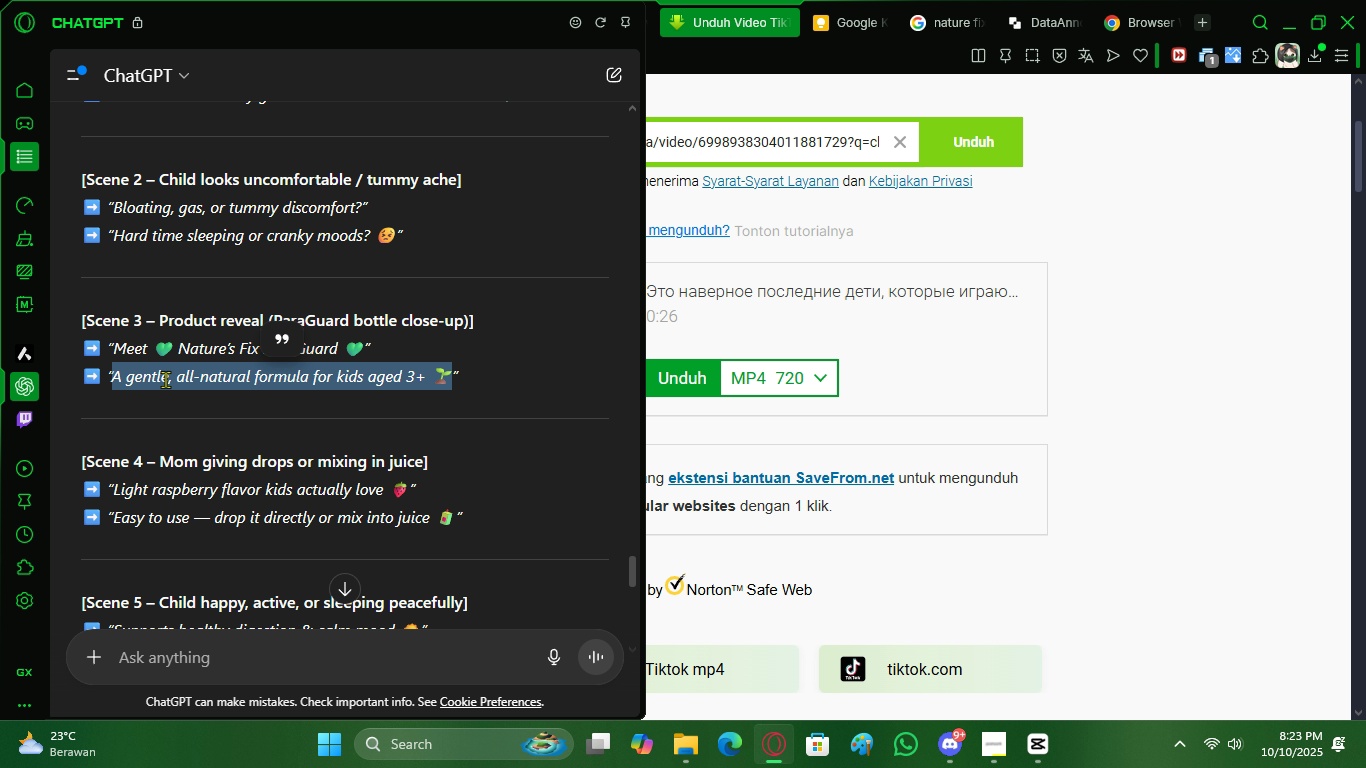 
key(Control+C)
 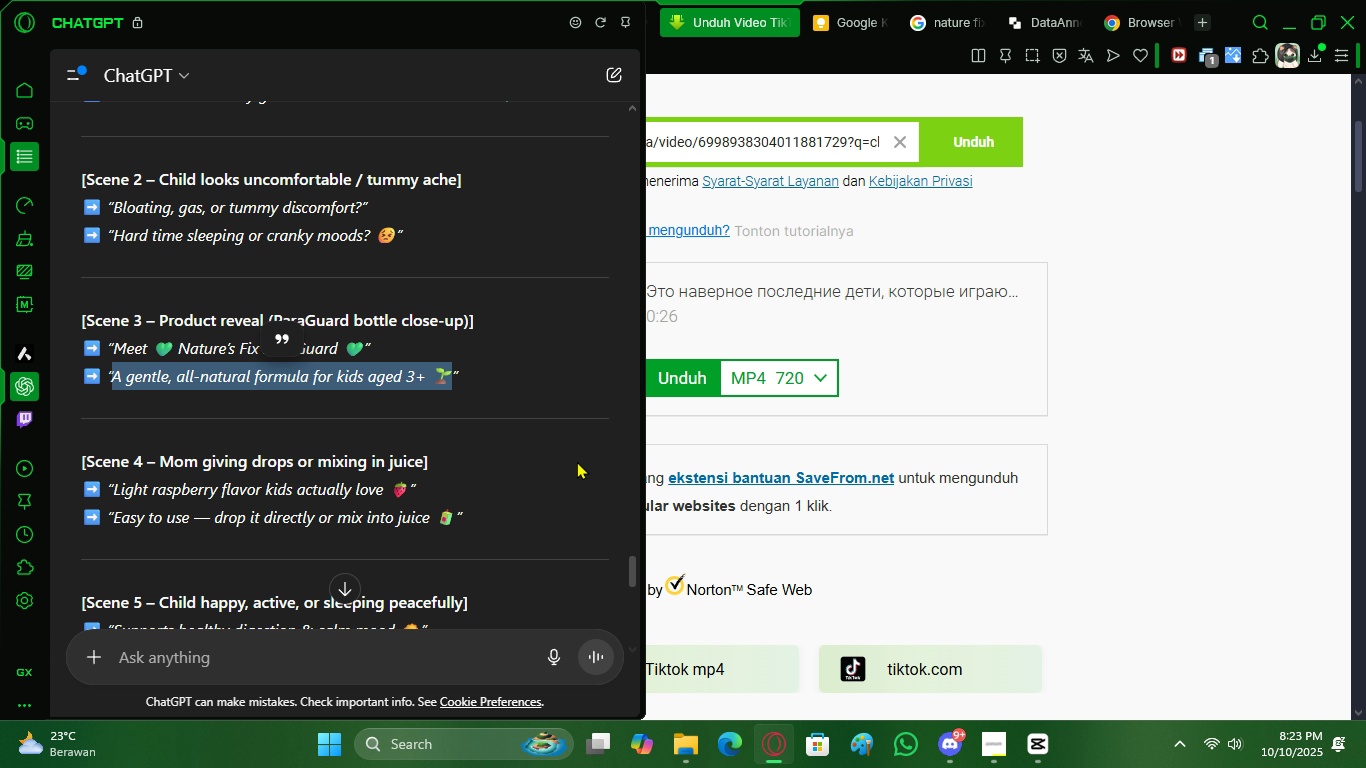 
key(Control+C)
 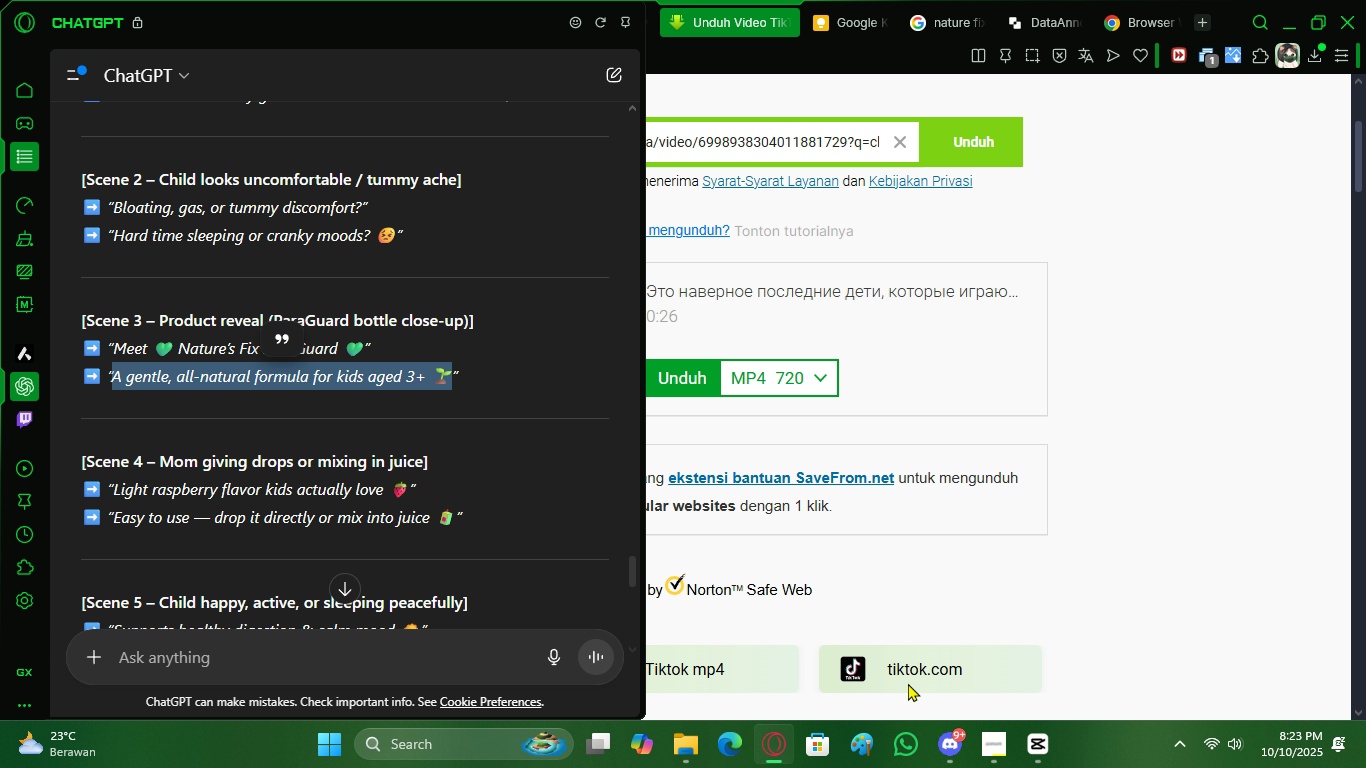 
key(Control+ControlLeft)
 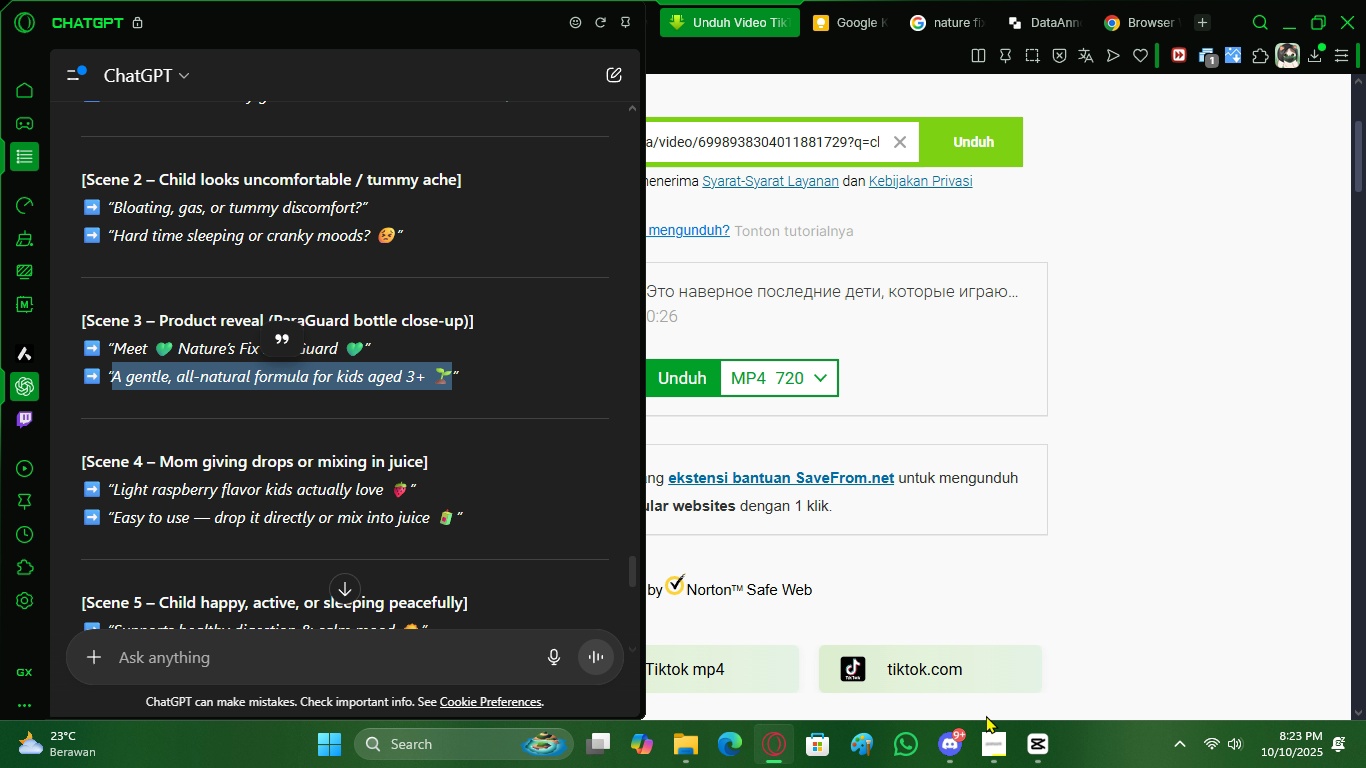 
key(Control+C)
 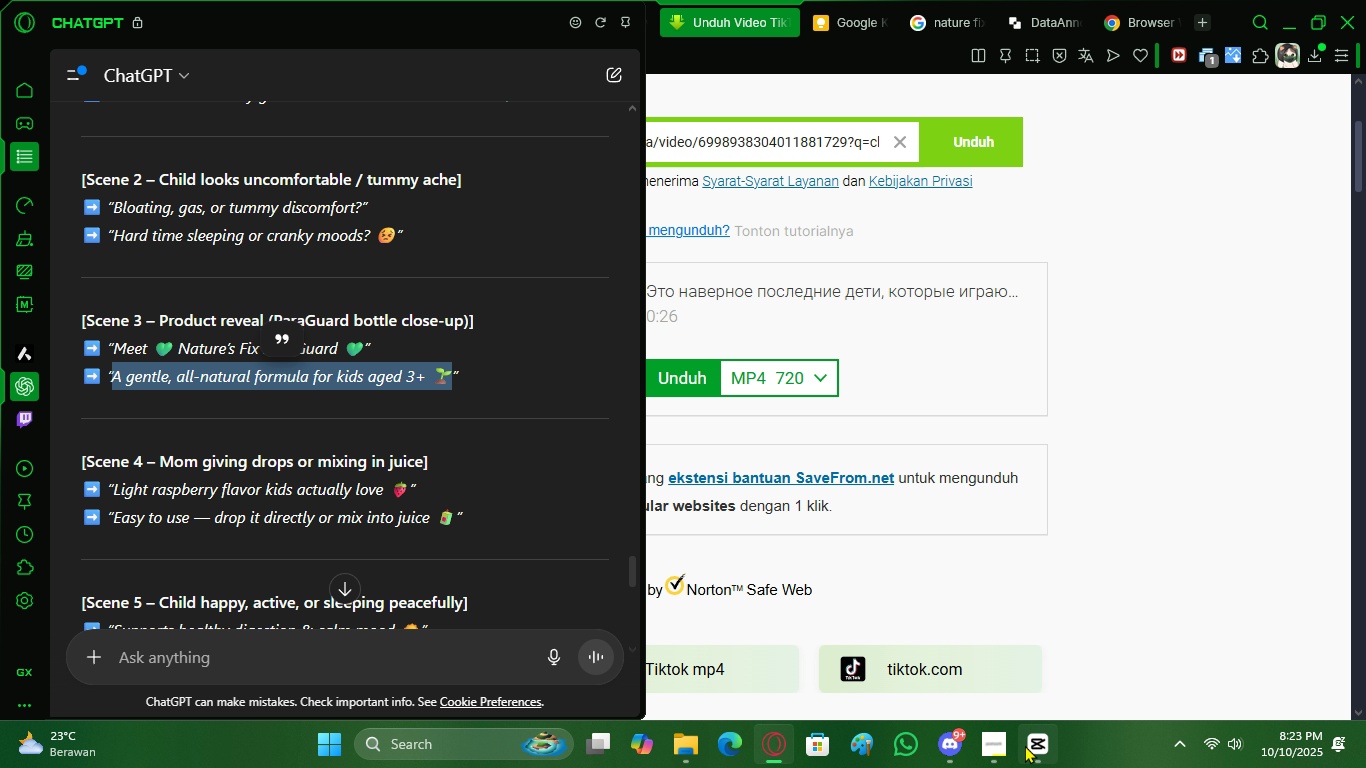 
left_click([1025, 745])
 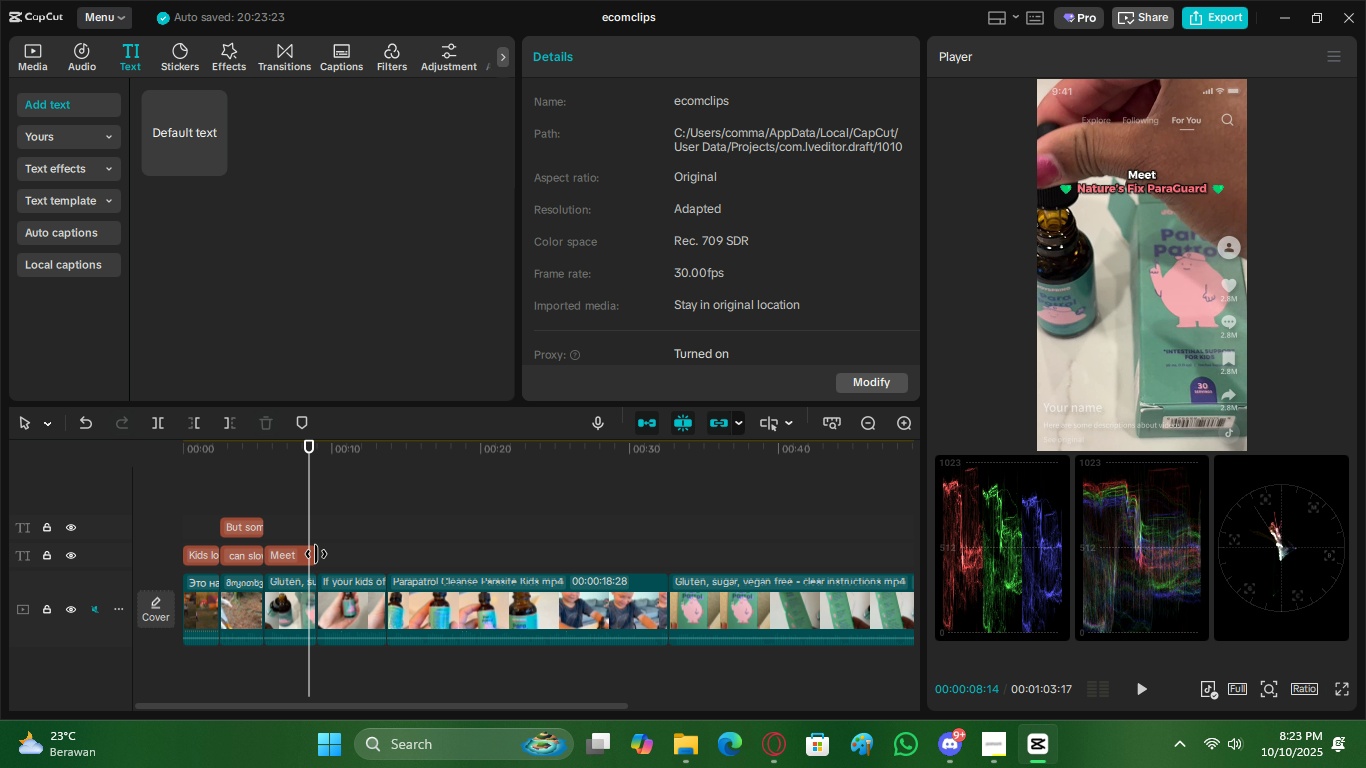 
left_click([298, 552])
 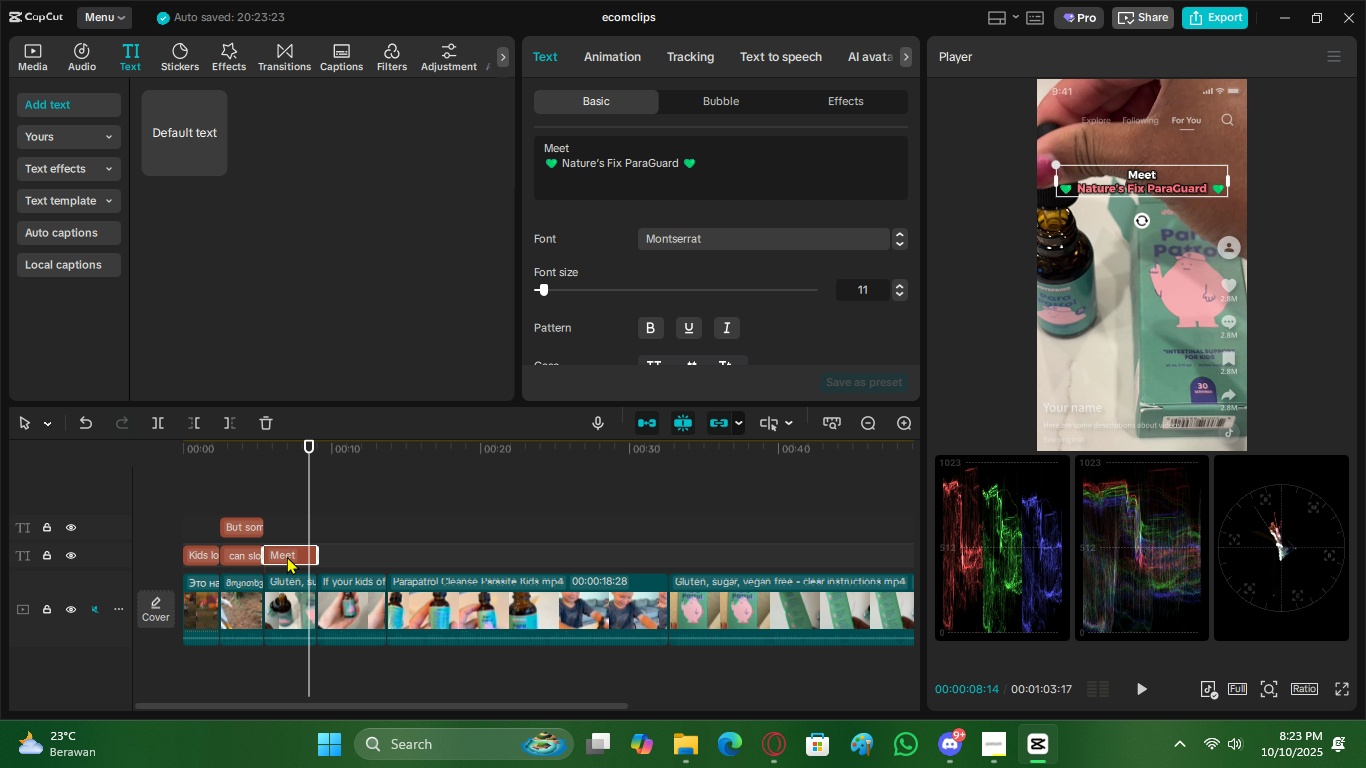 
hold_key(key=AltLeft, duration=1.46)
left_click_drag(start_coordinate=[287, 556], to_coordinate=[342, 556])
 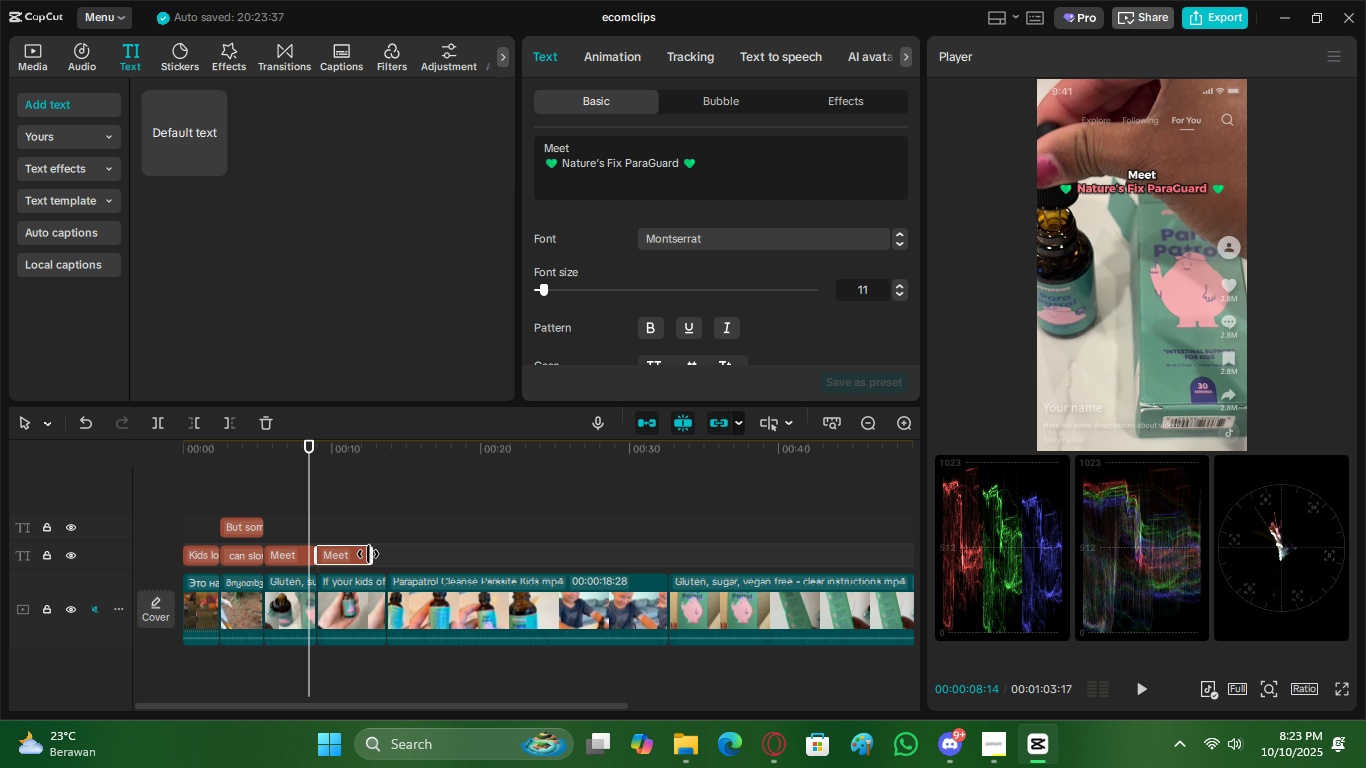 
left_click_drag(start_coordinate=[368, 554], to_coordinate=[381, 554])
 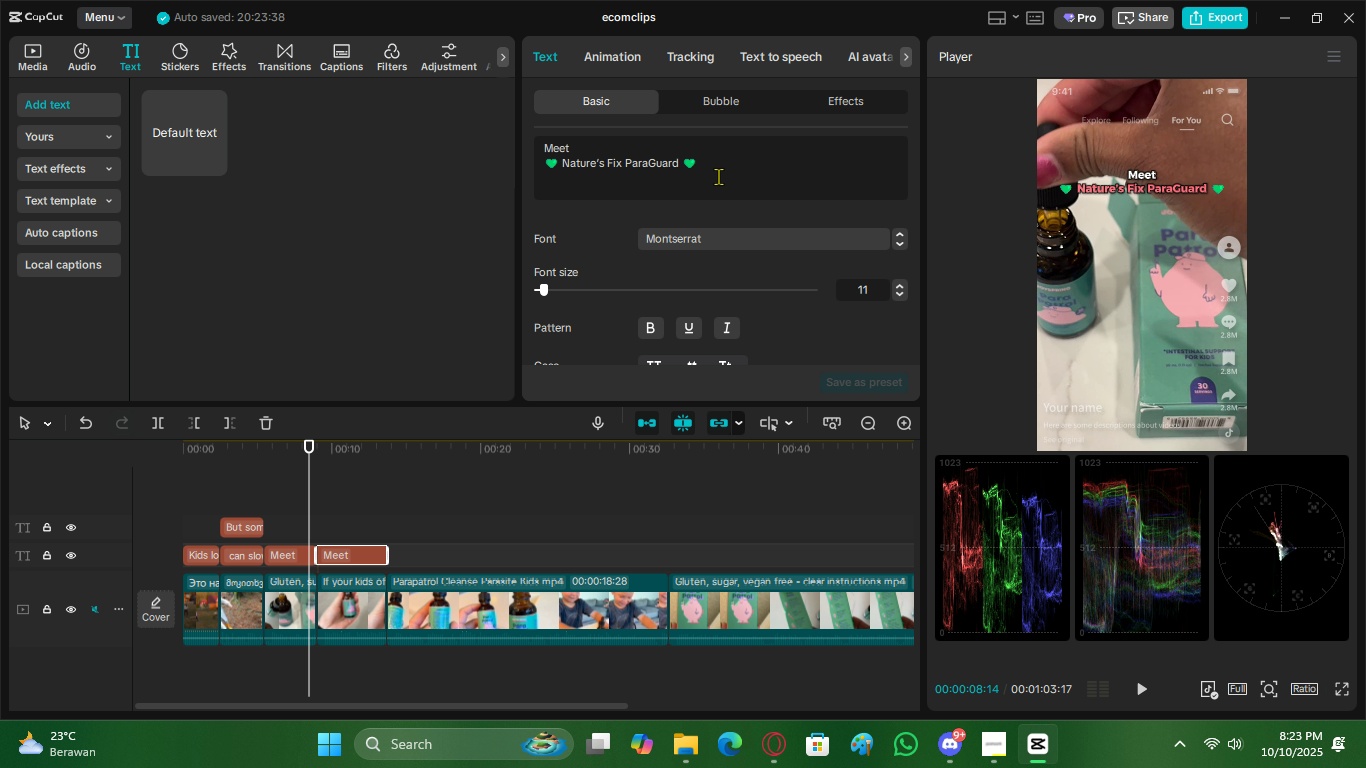 
left_click([718, 176])
 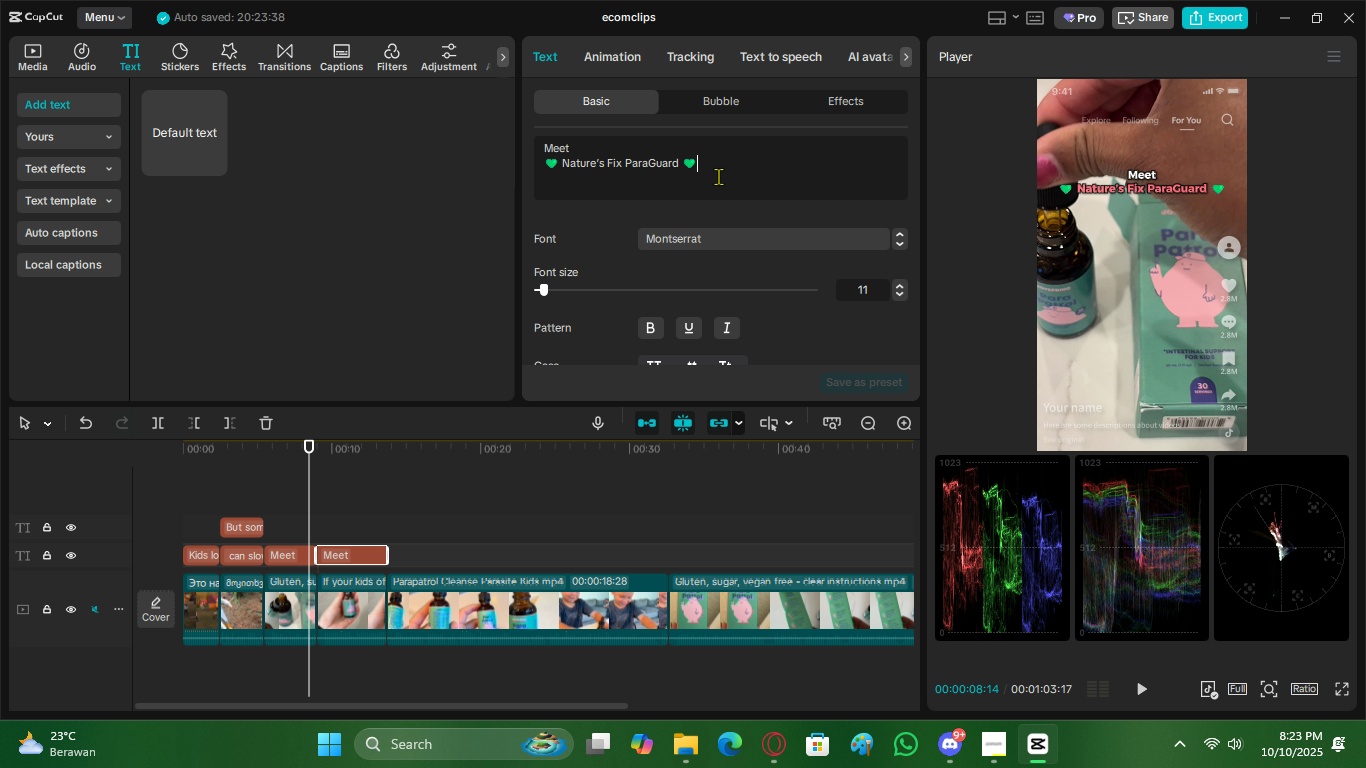 
key(Control+ControlLeft)
 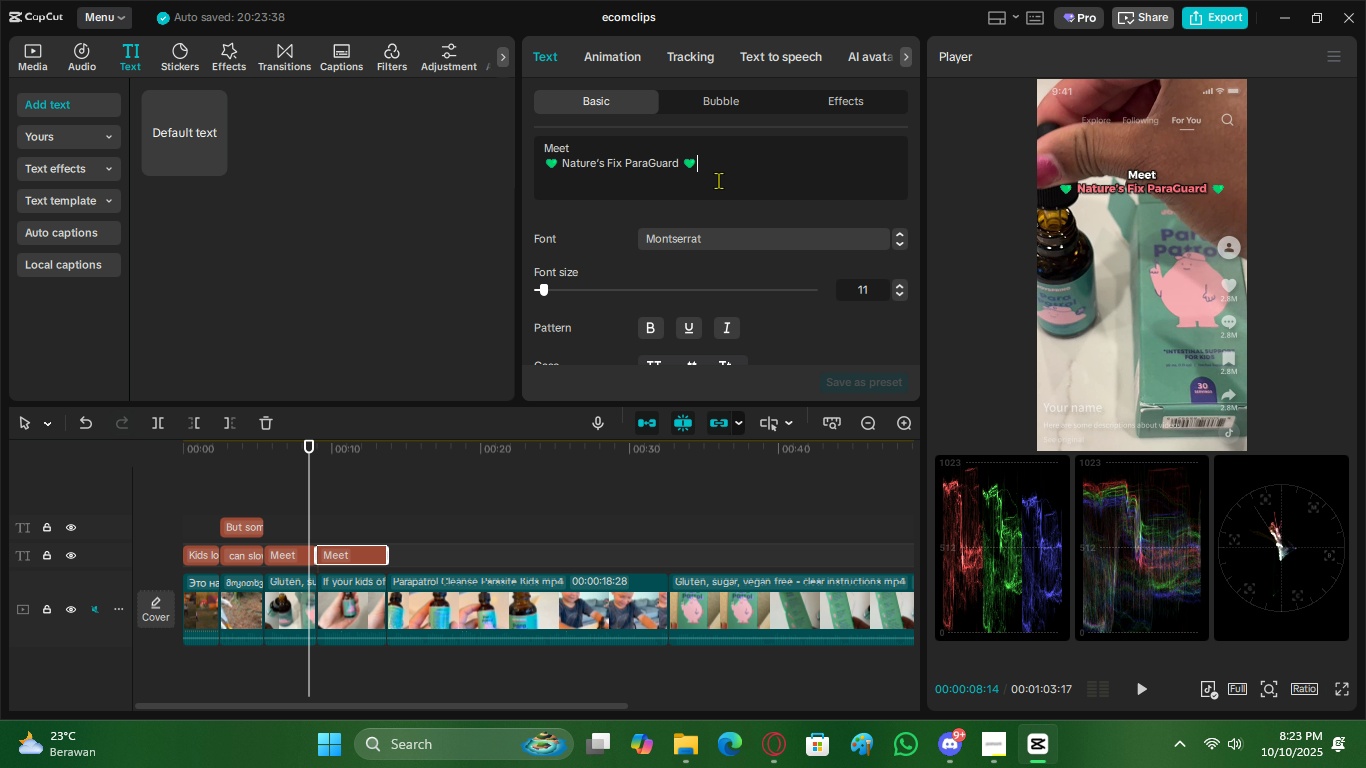 
key(Control+A)
 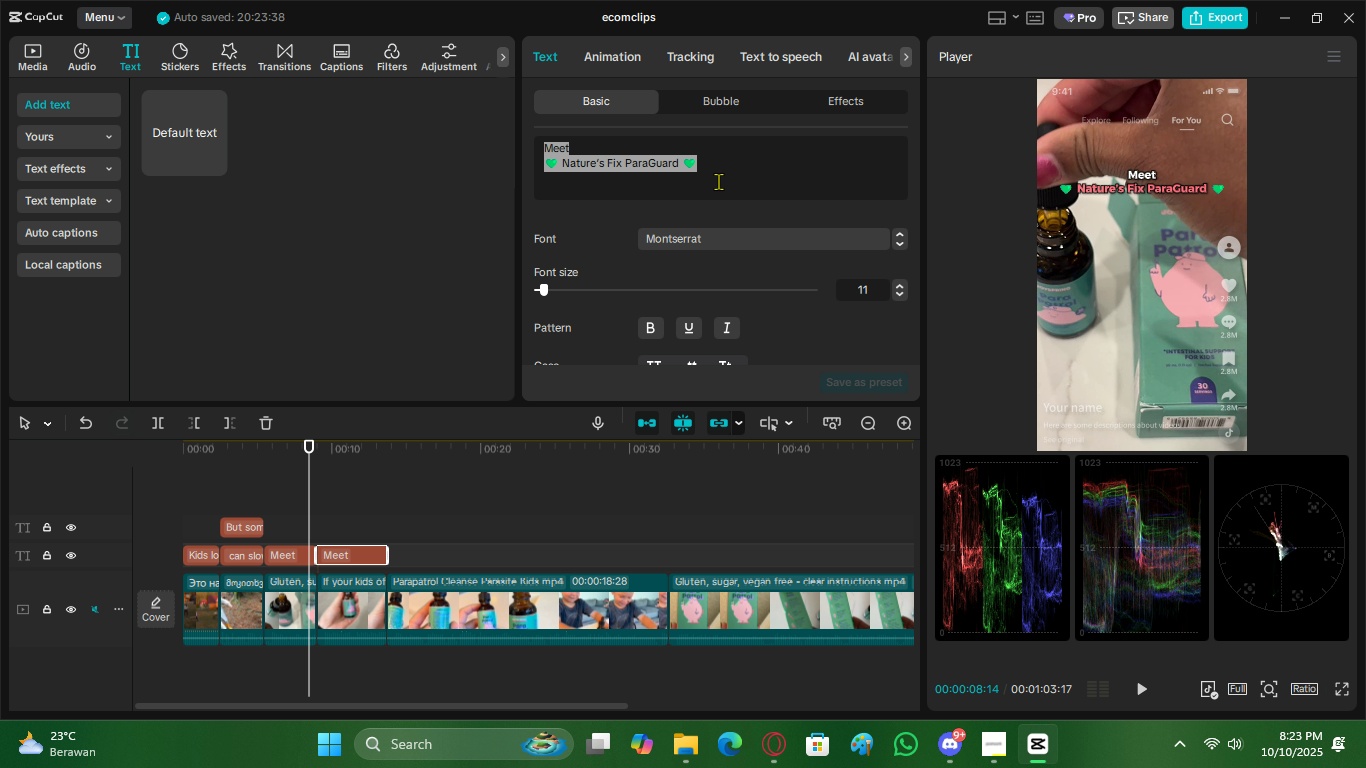 
key(Control+V)
 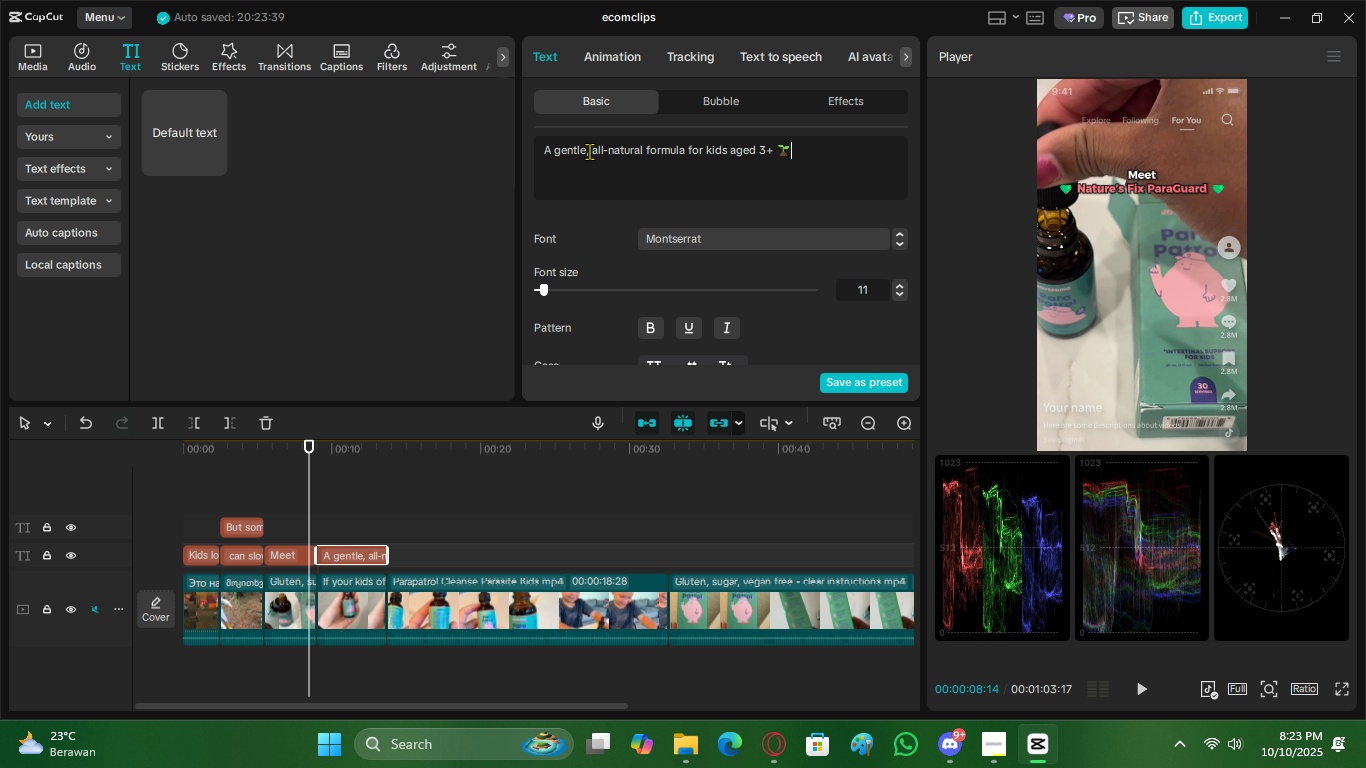 
left_click([591, 150])
 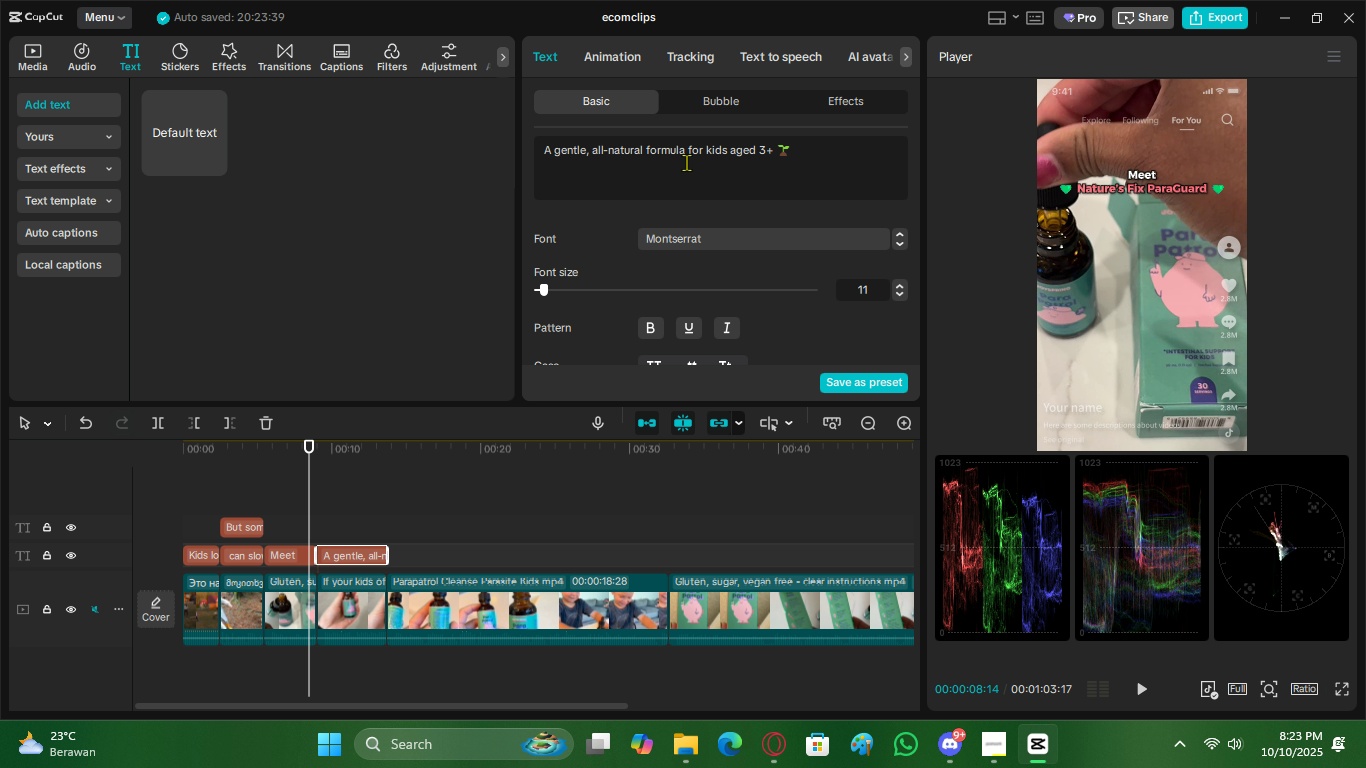 
key(Enter)
 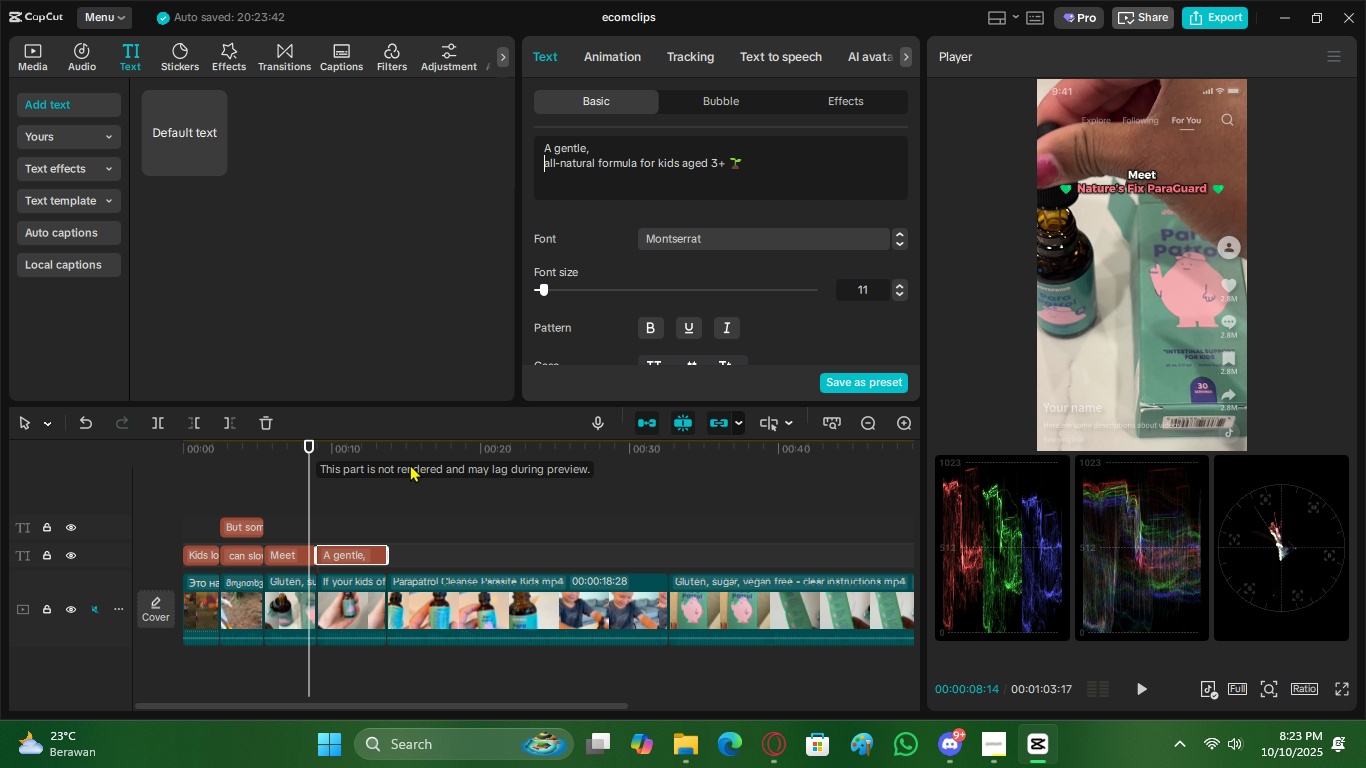 
left_click([359, 484])
 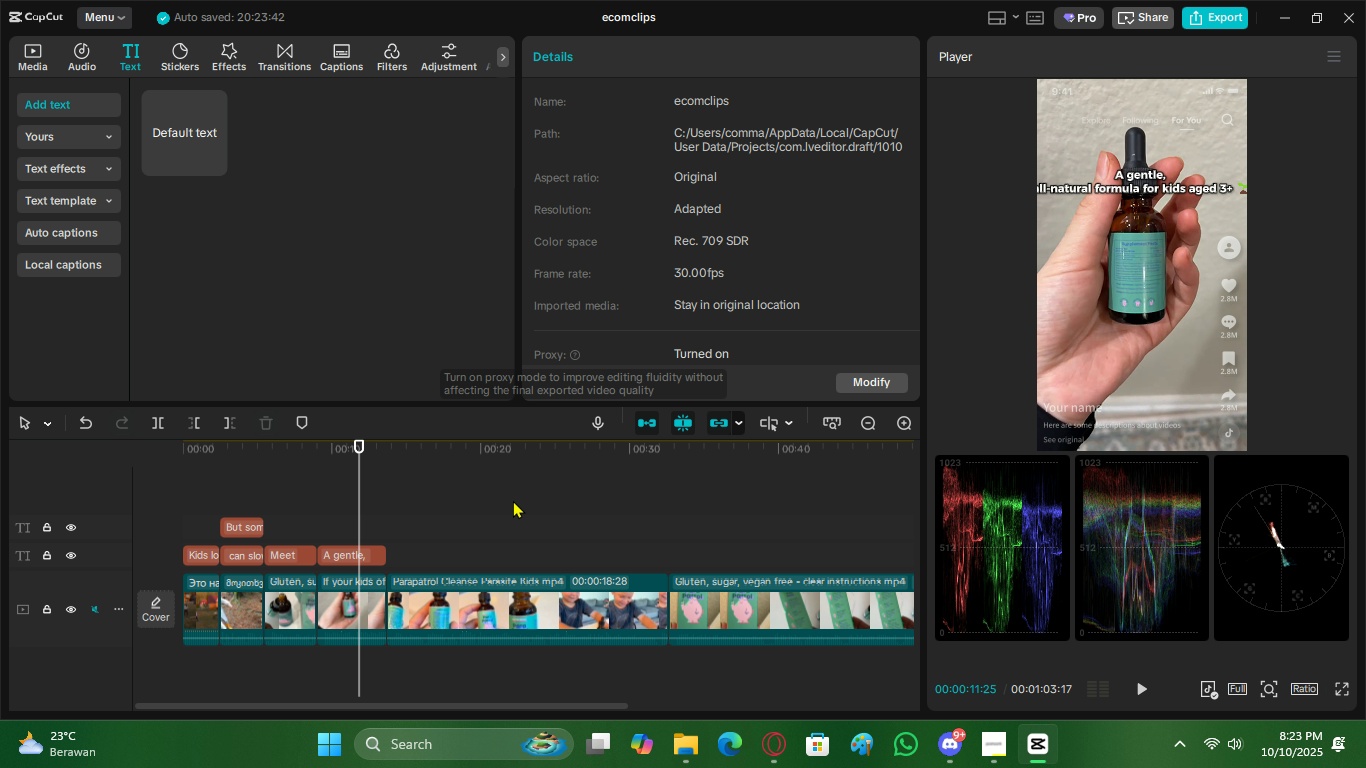 
left_click([371, 554])
 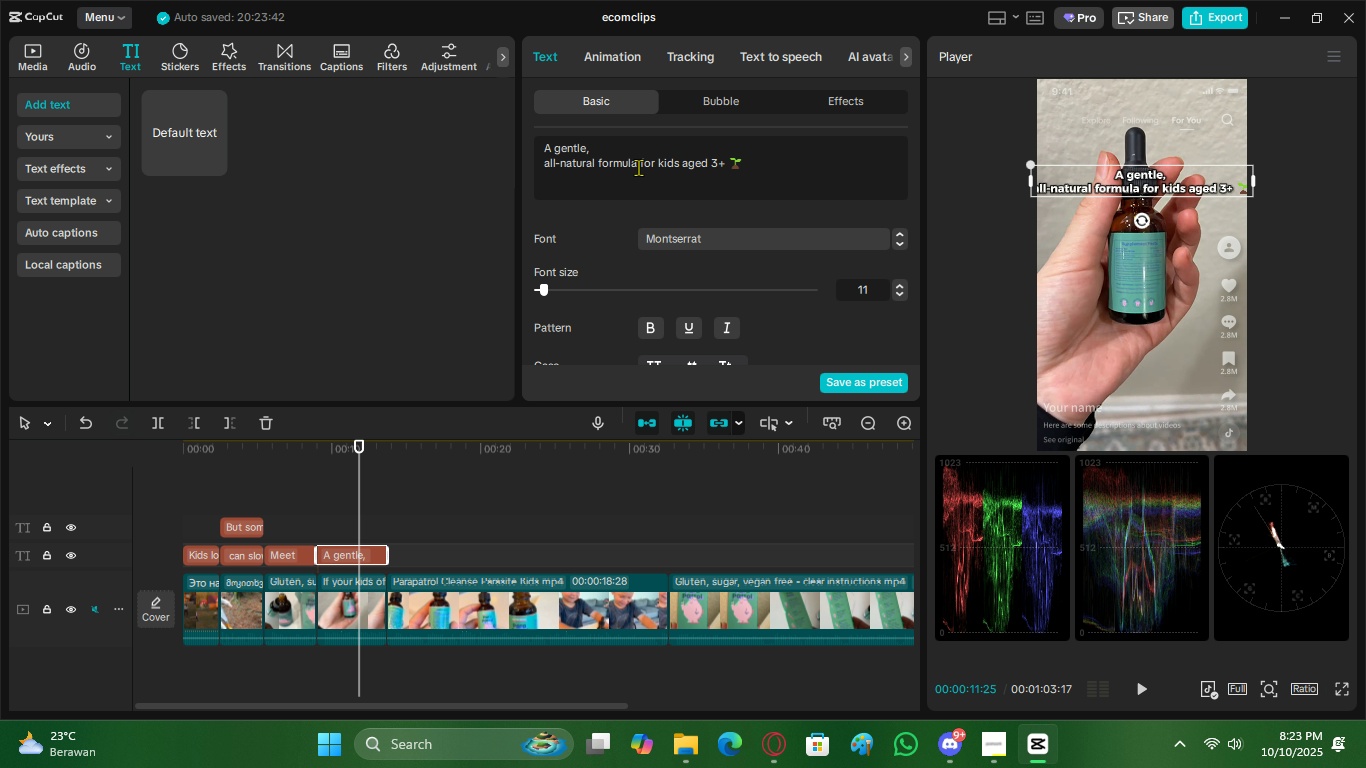 
left_click([641, 164])
 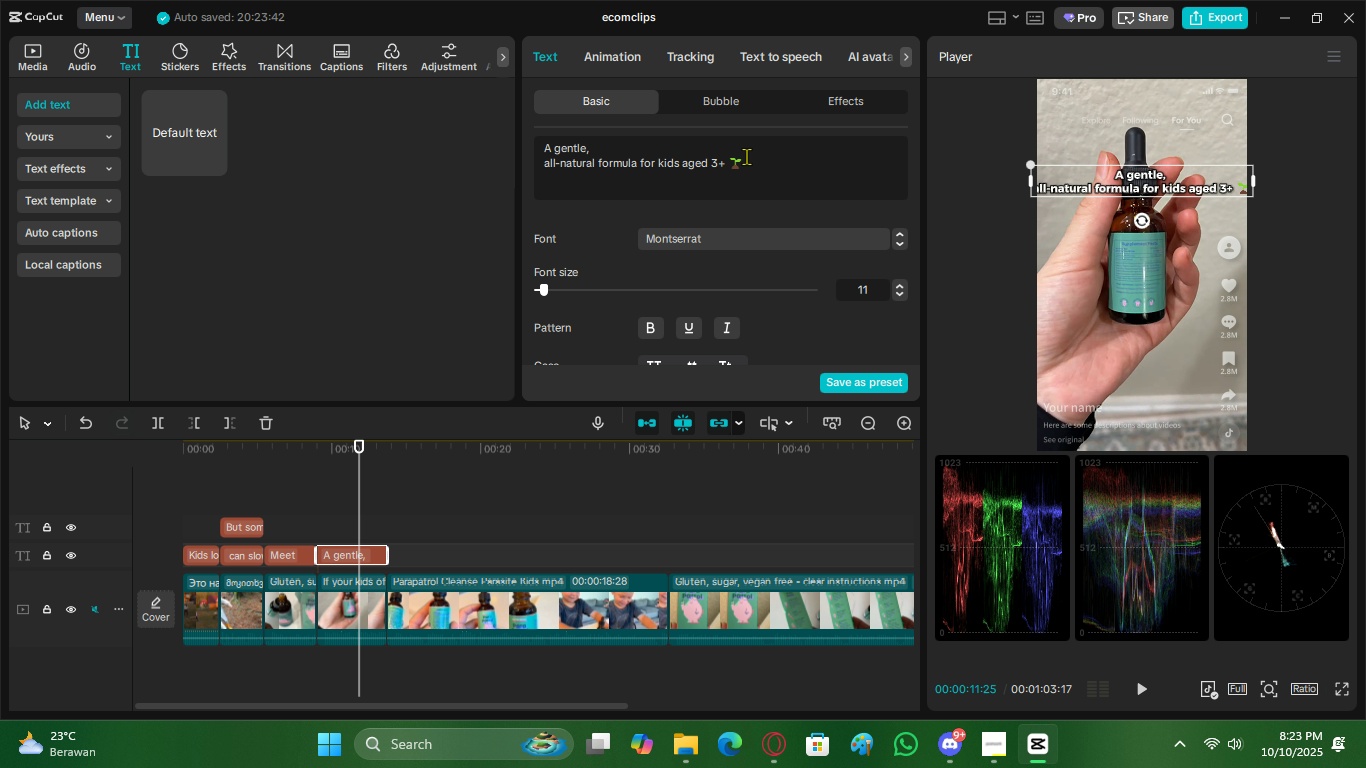 
key(Backspace)
 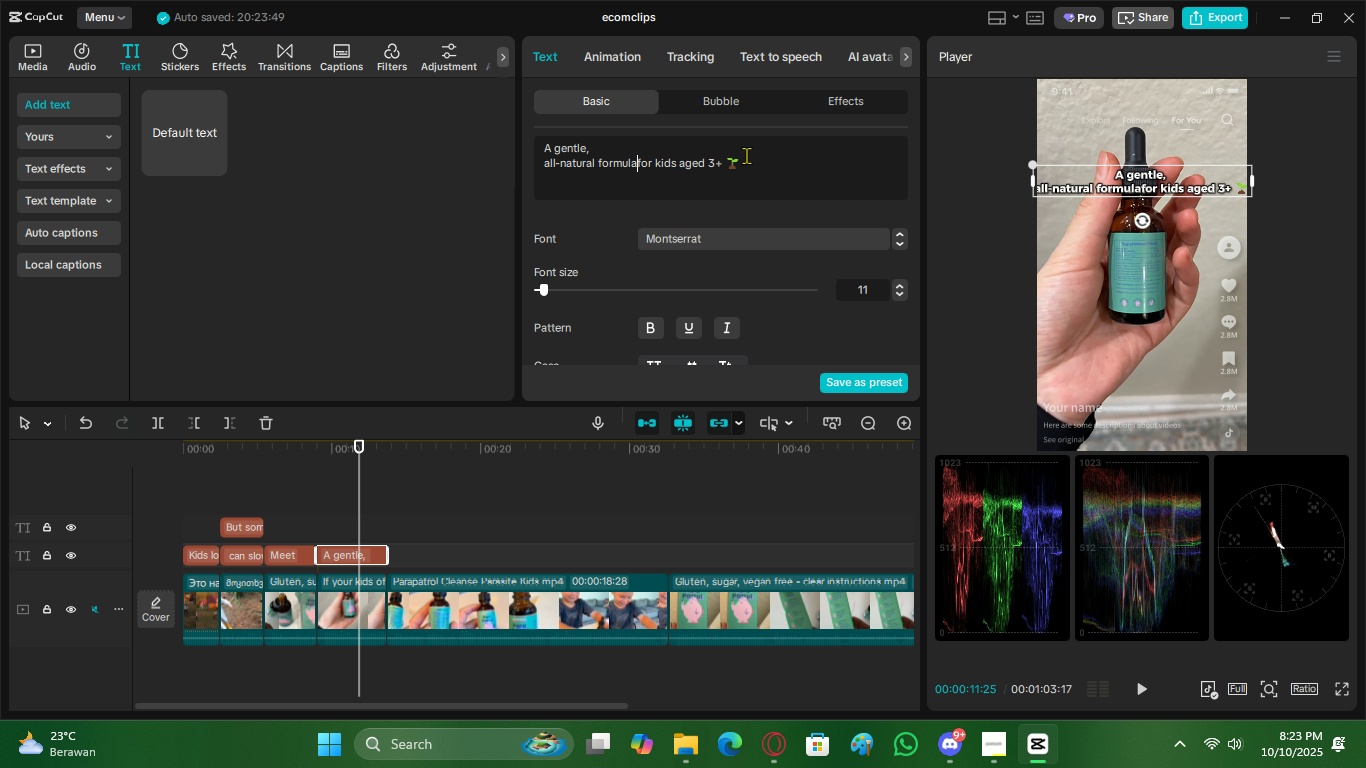 
key(Enter)
 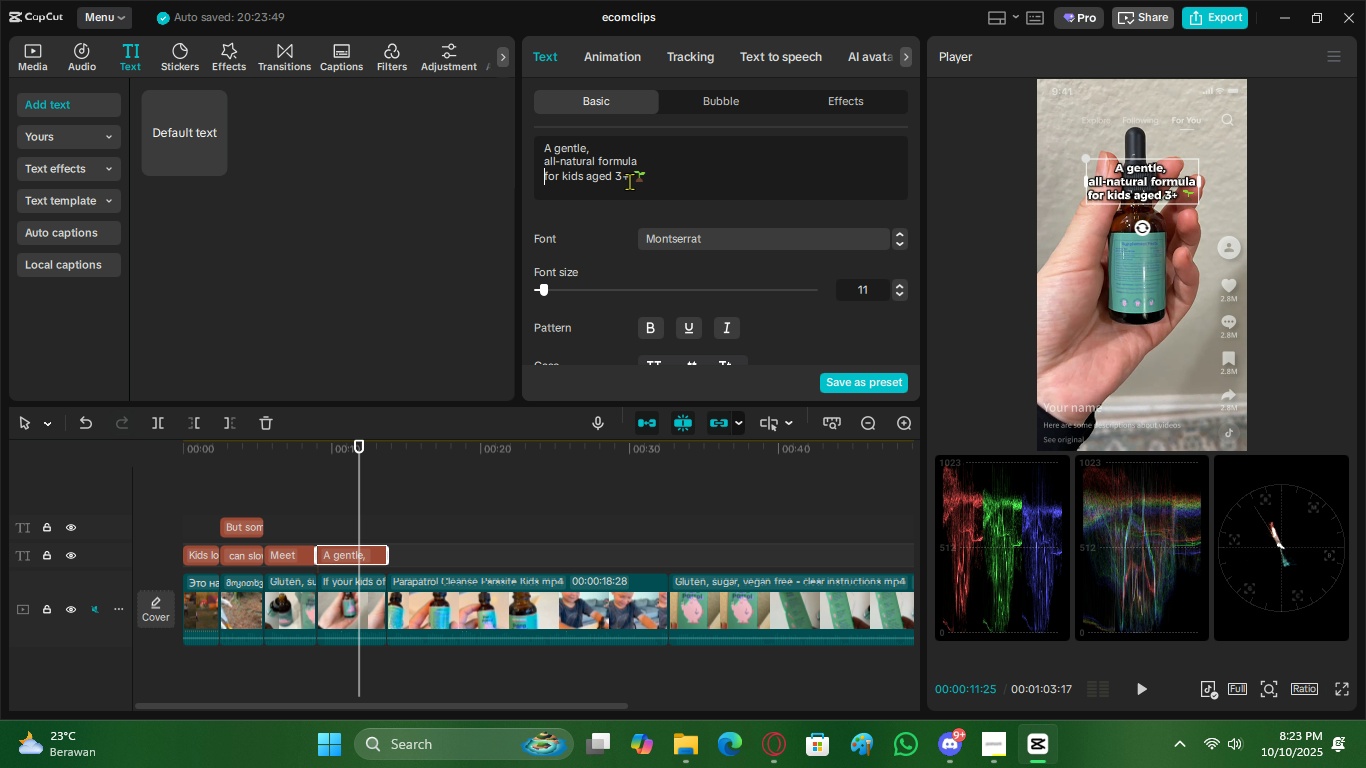 
left_click_drag(start_coordinate=[1131, 184], to_coordinate=[1127, 350])
 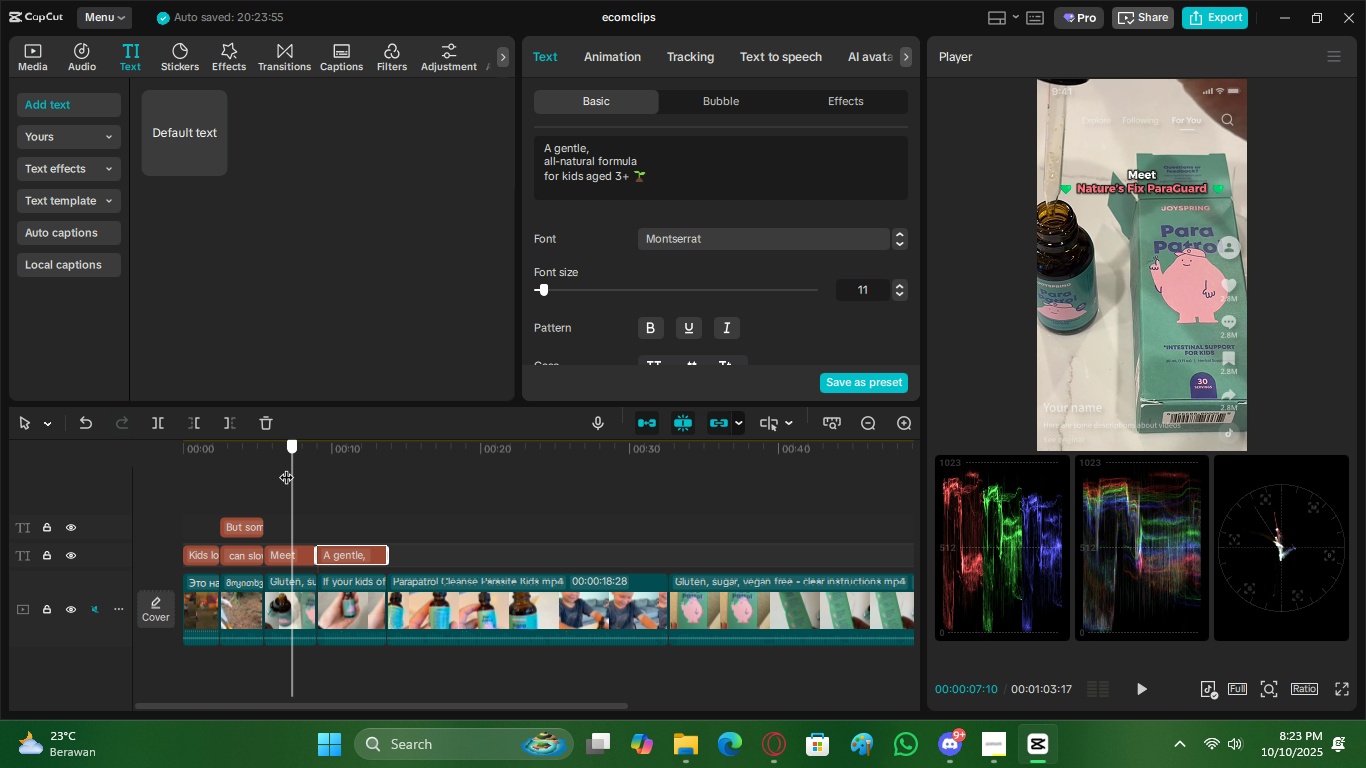 
left_click_drag(start_coordinate=[291, 449], to_coordinate=[152, 466])
 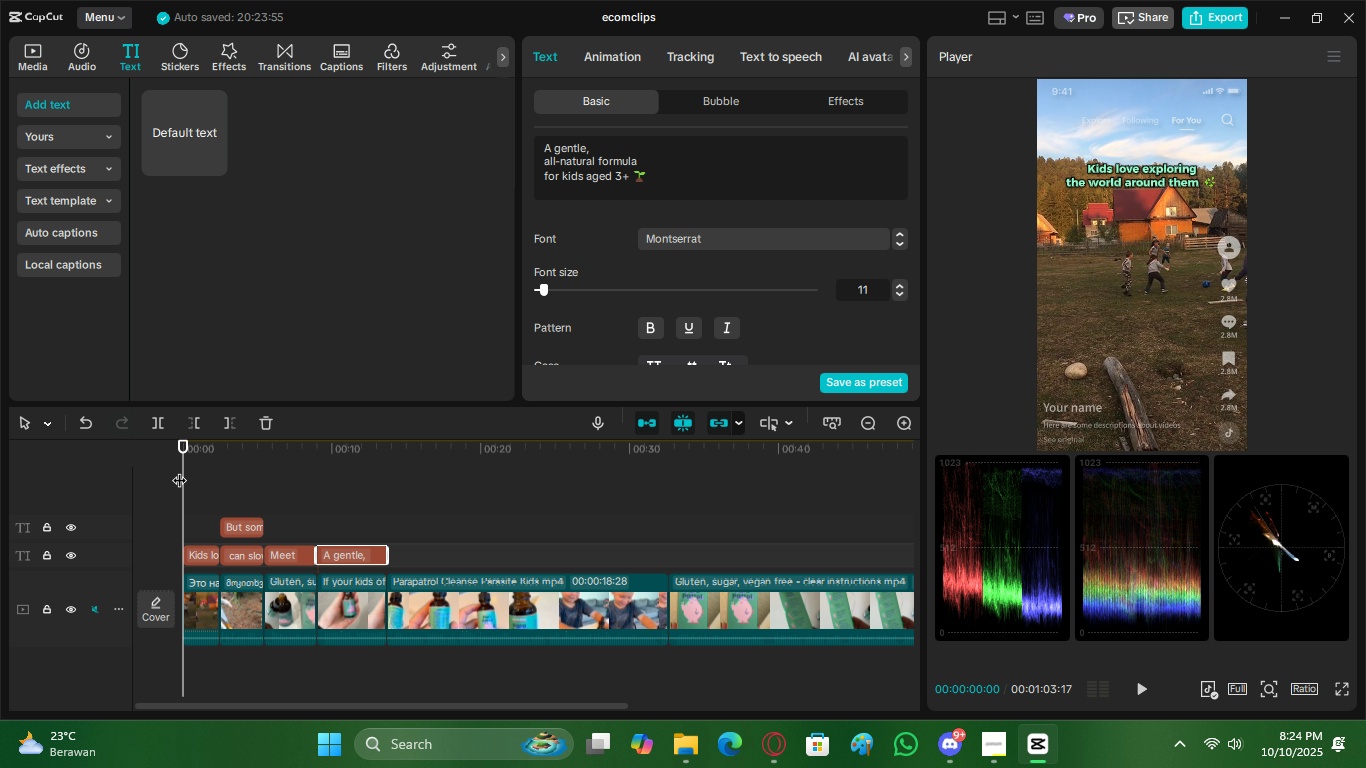 
key(Space)
 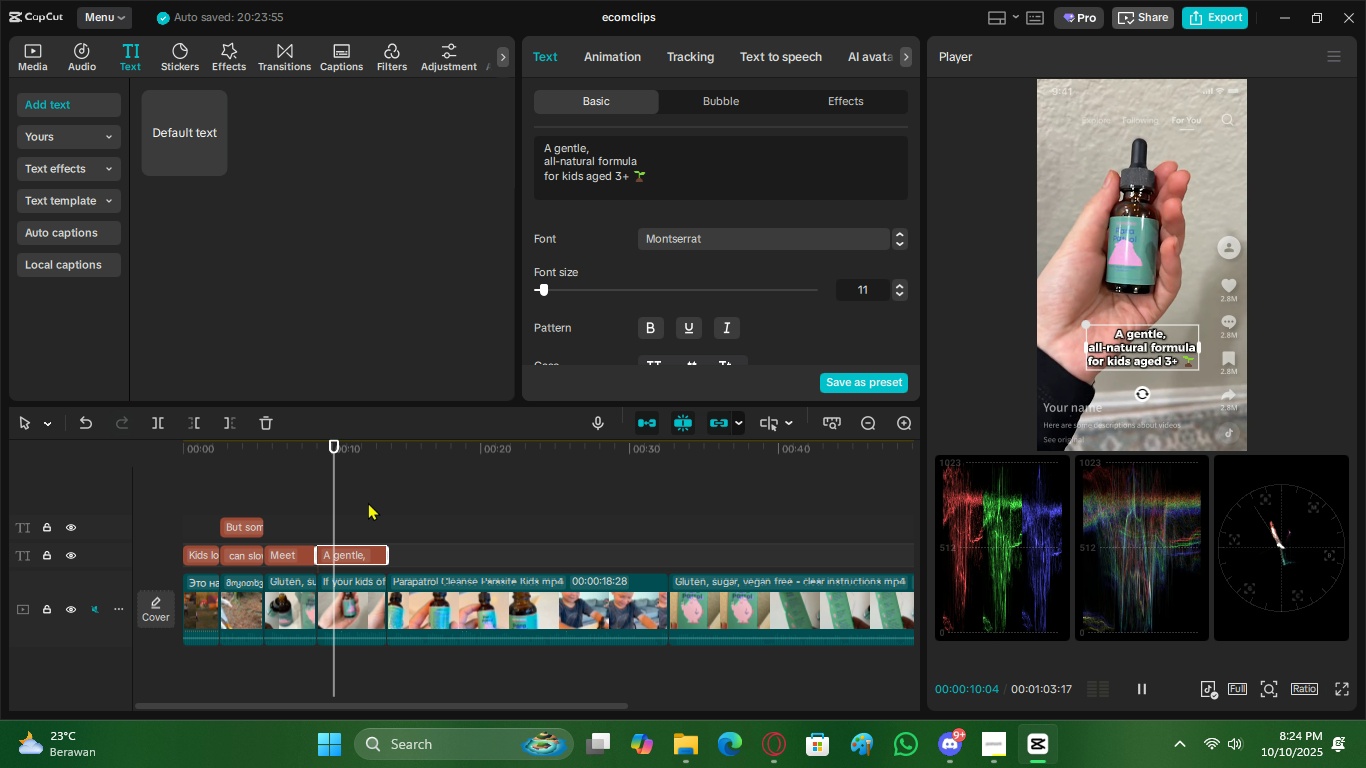 
wait(15.17)
 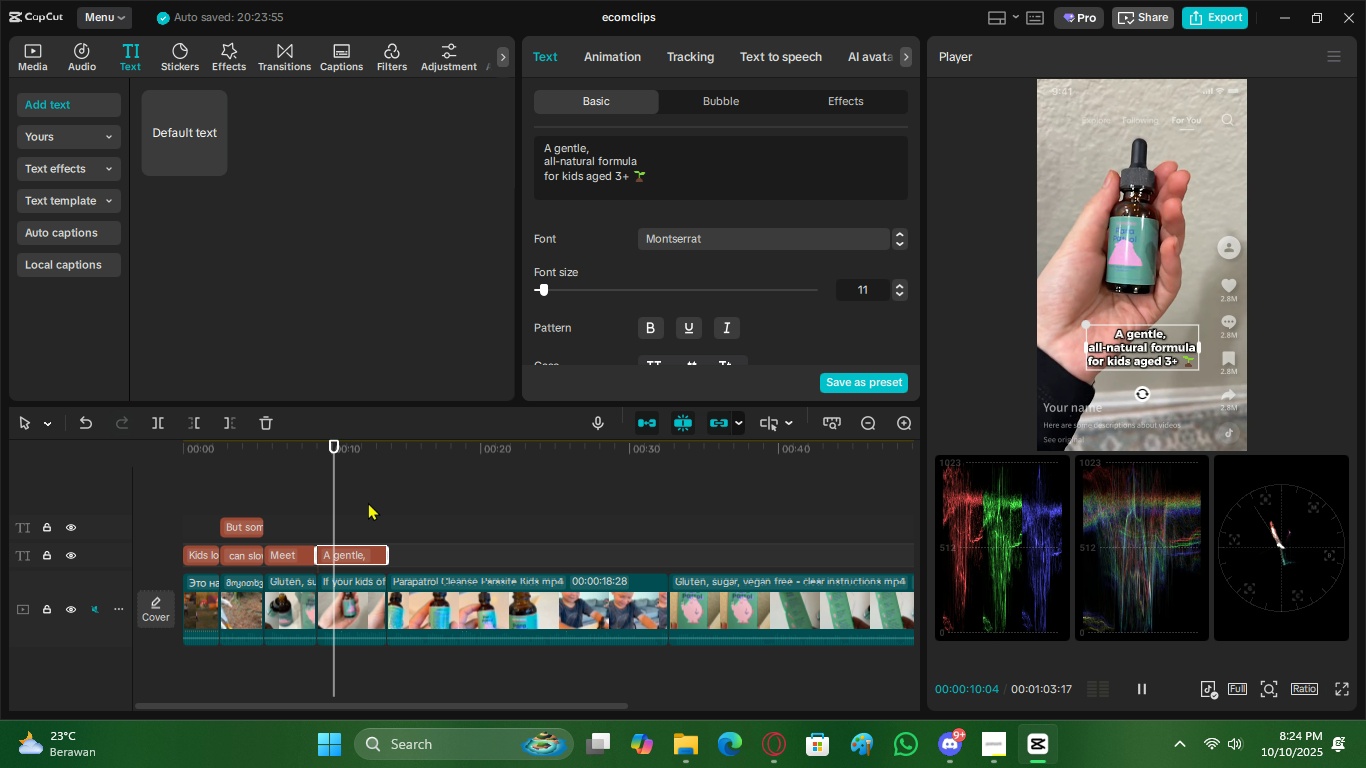 
left_click_drag(start_coordinate=[353, 467], to_coordinate=[317, 496])
 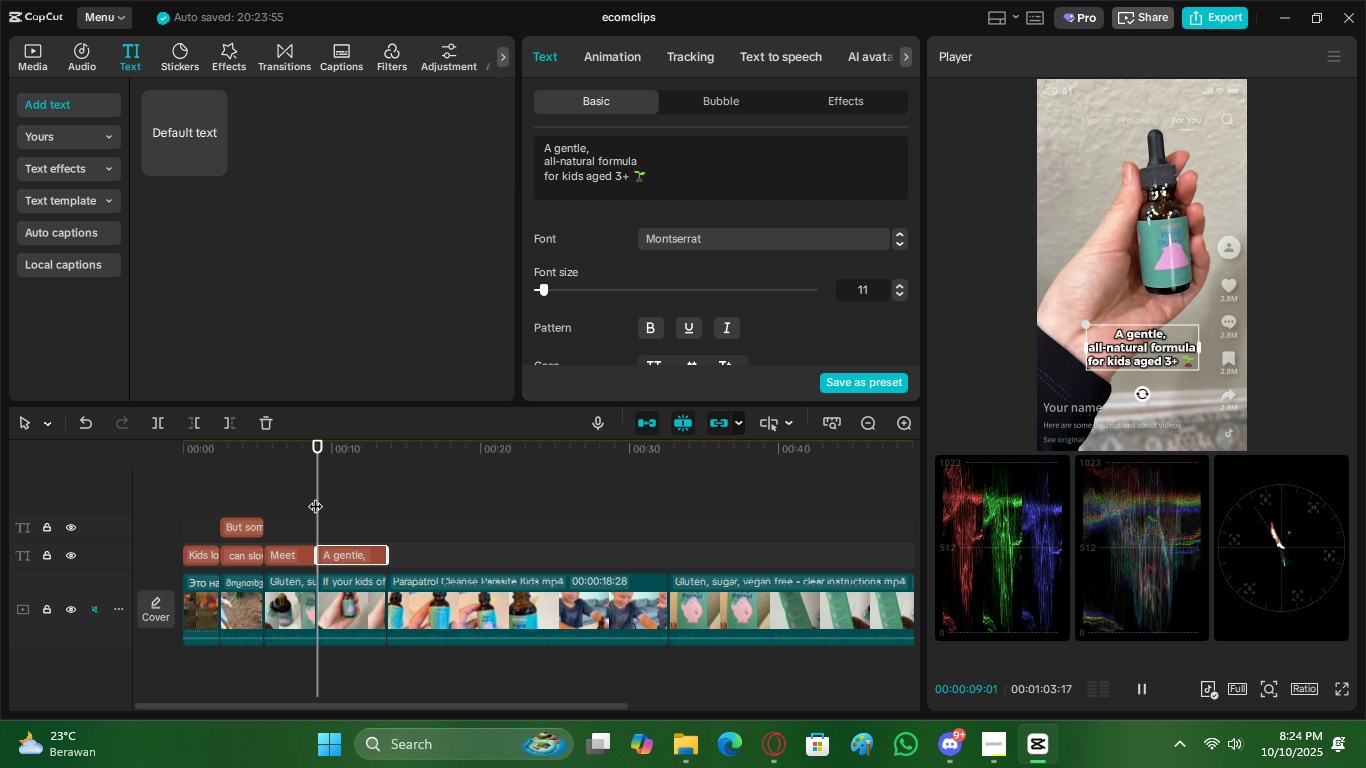 
key(Space)
 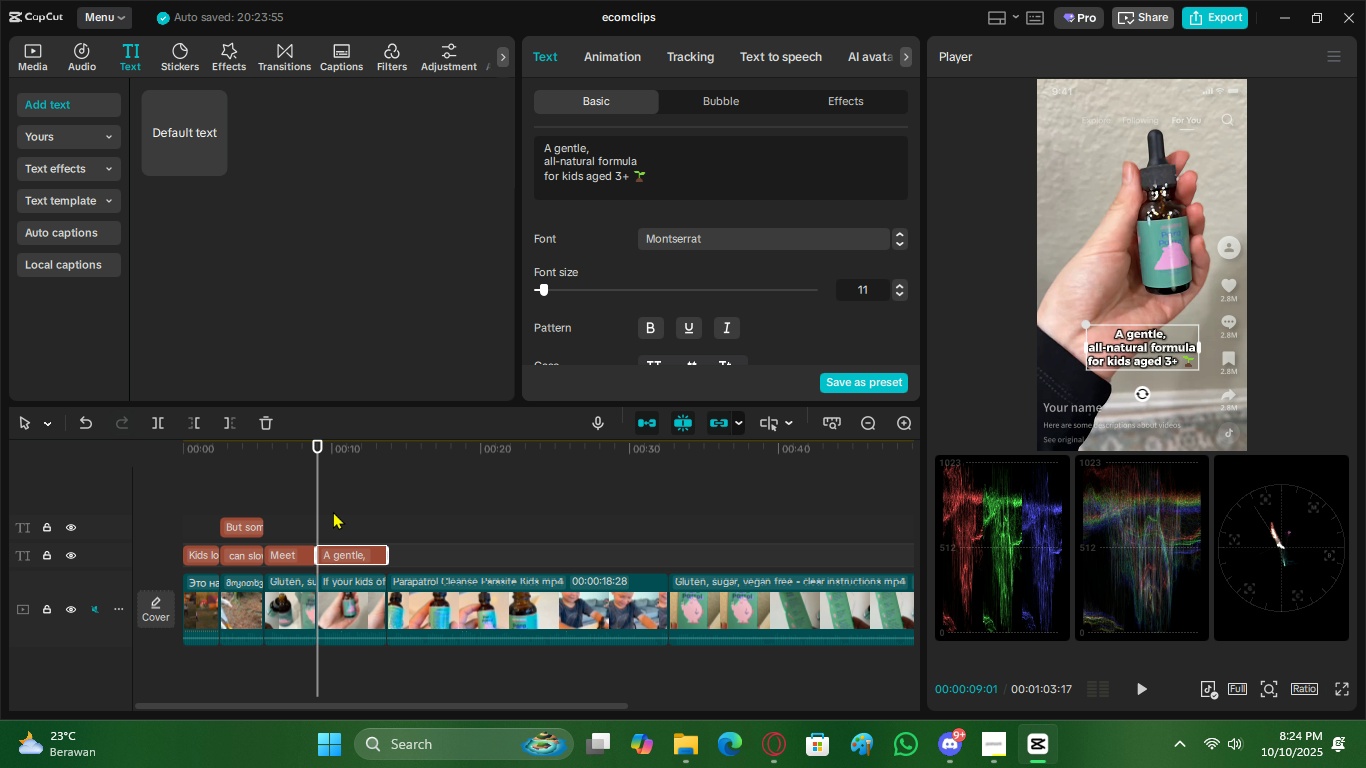 
key(Space)
 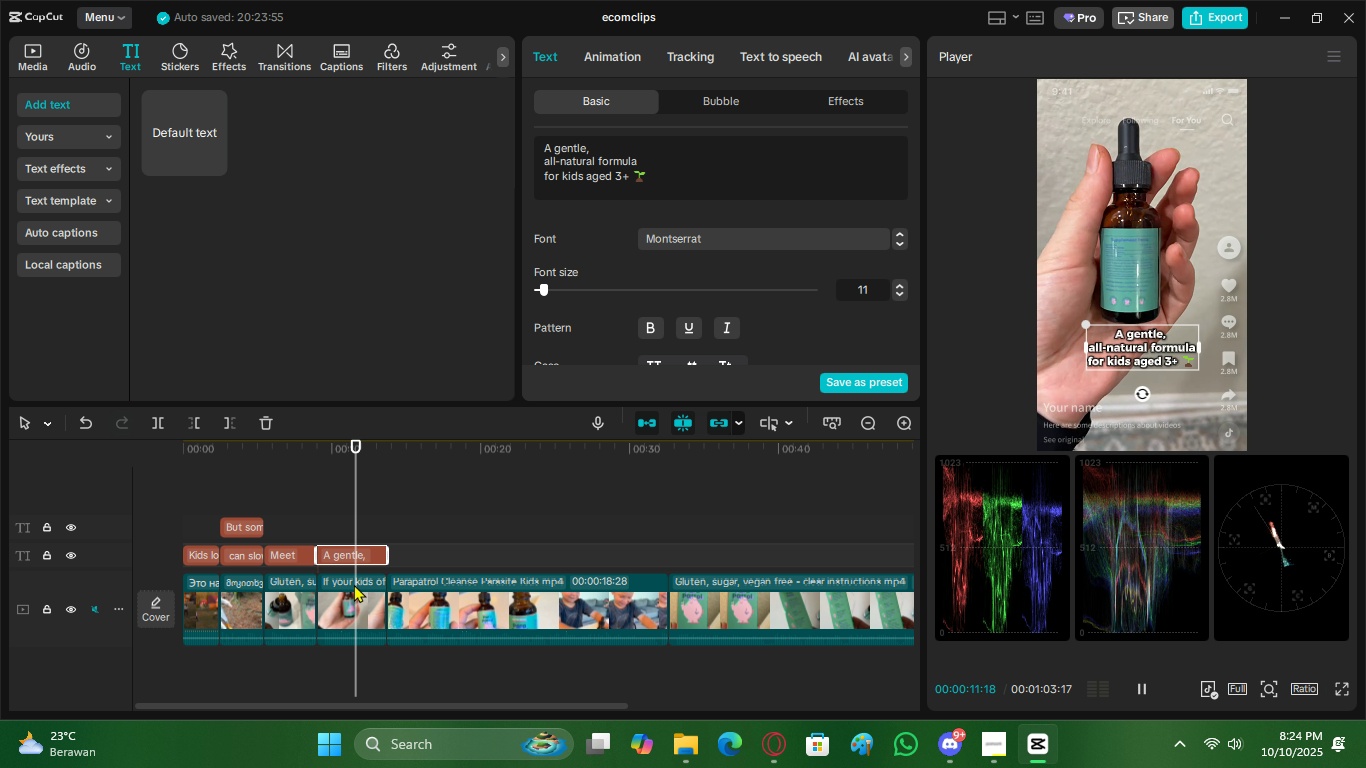 
key(Space)
 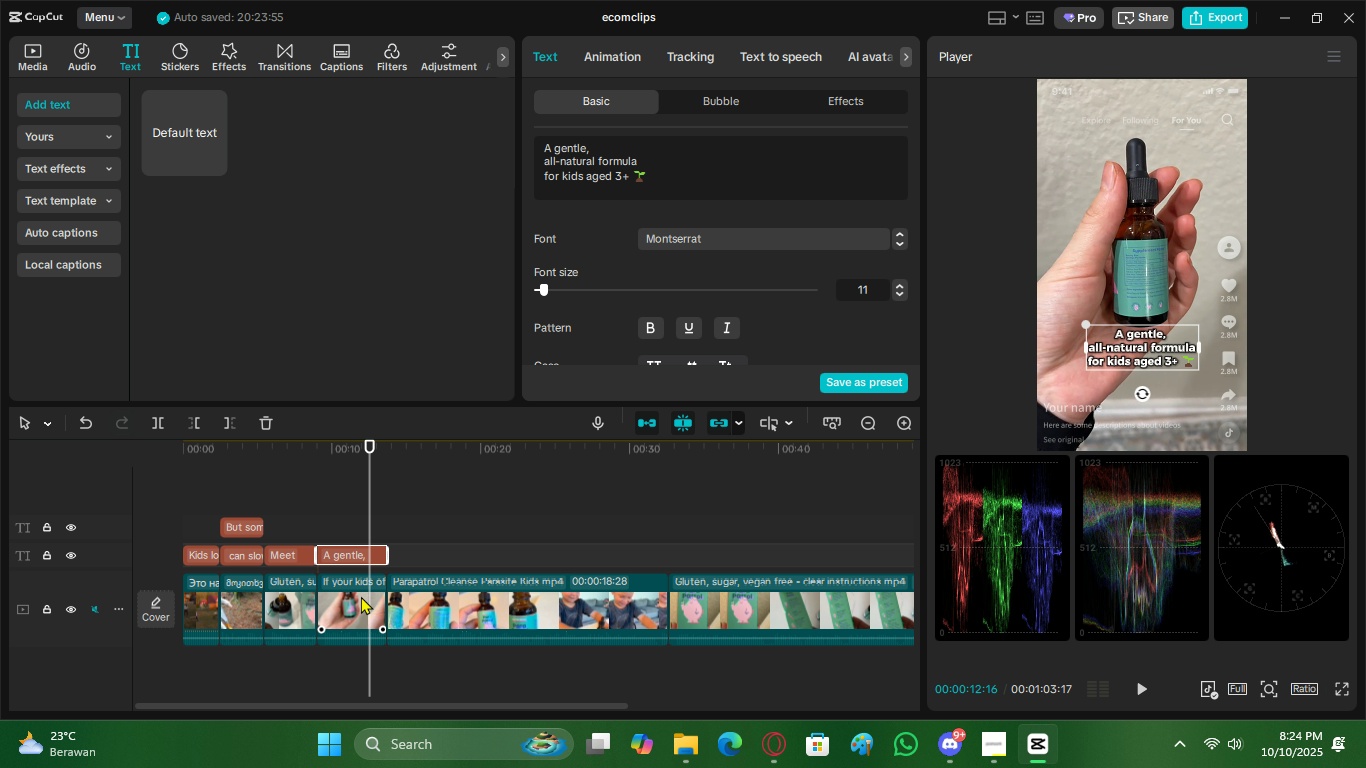 
key(C)
 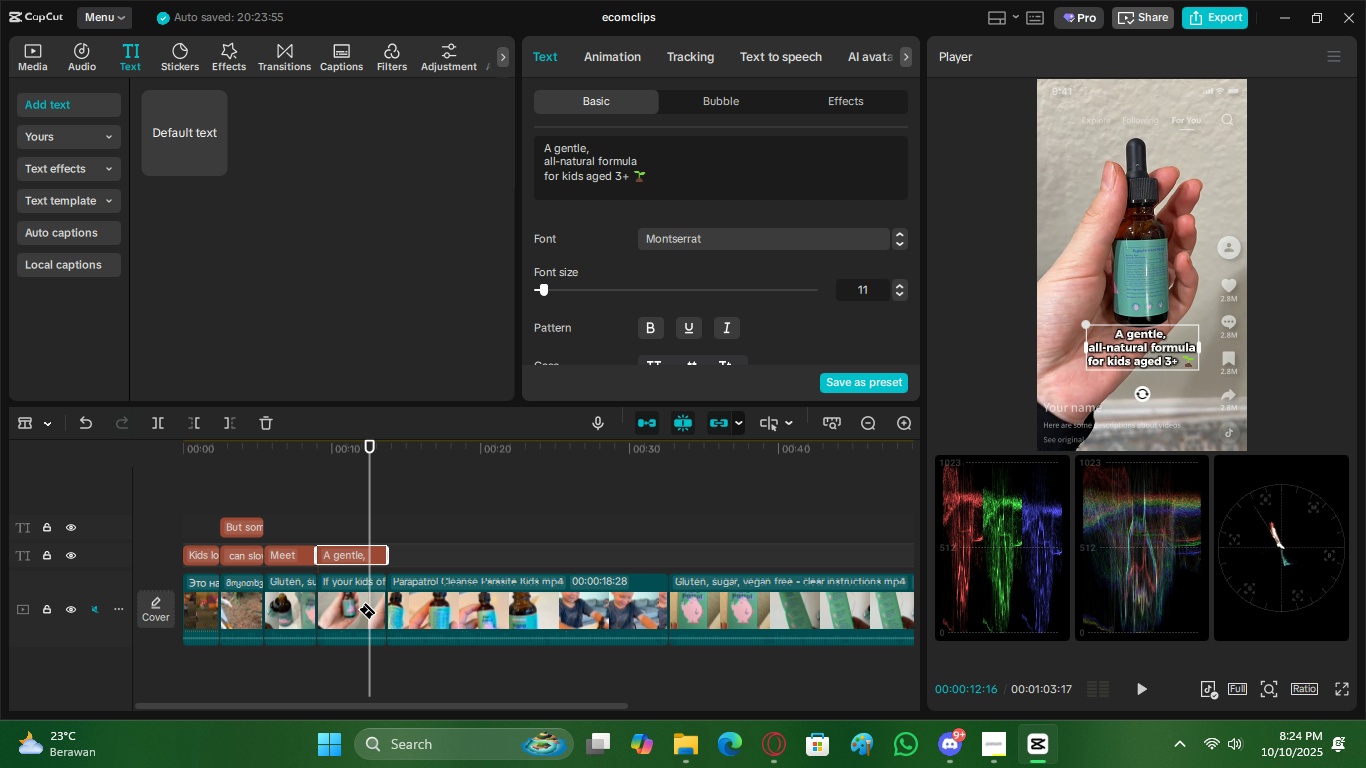 
hold_key(key=ShiftLeft, duration=0.62)
left_click([368, 602])
 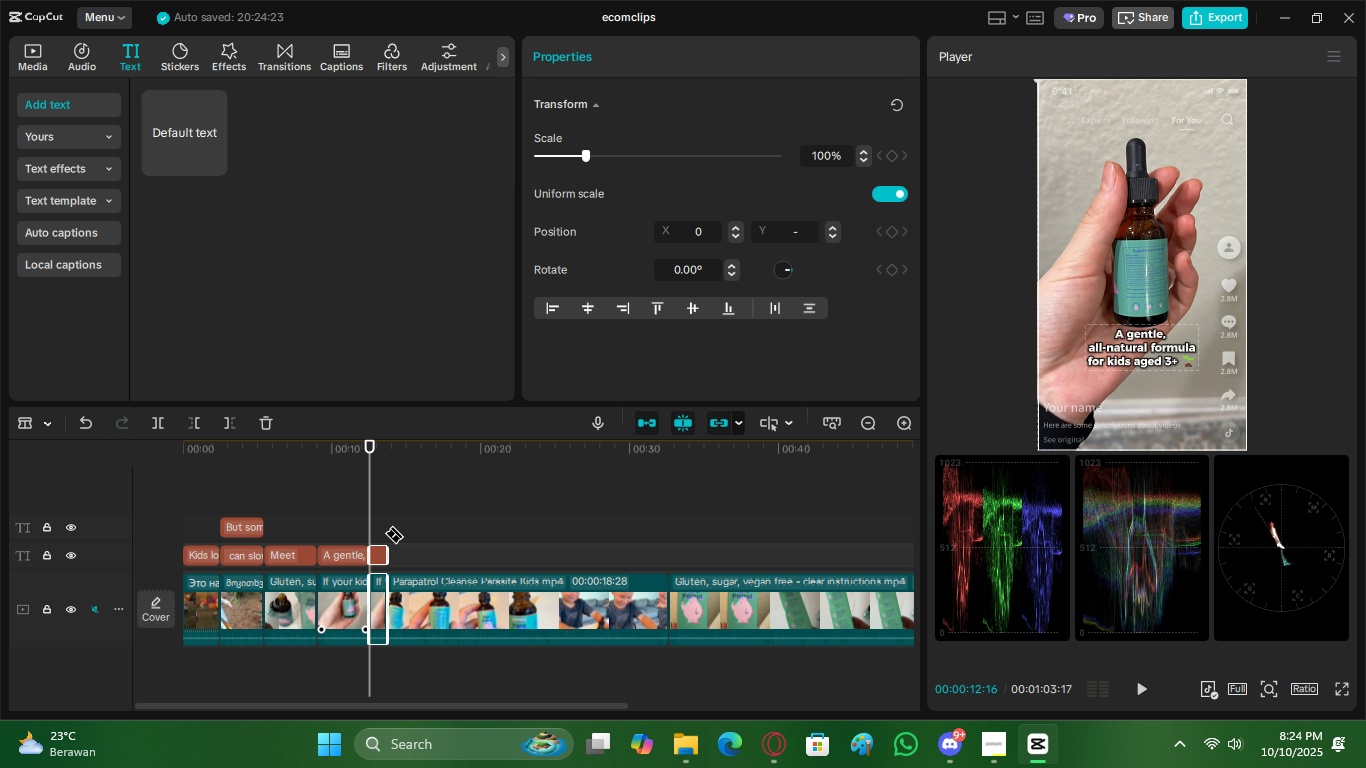 
type(vx )
 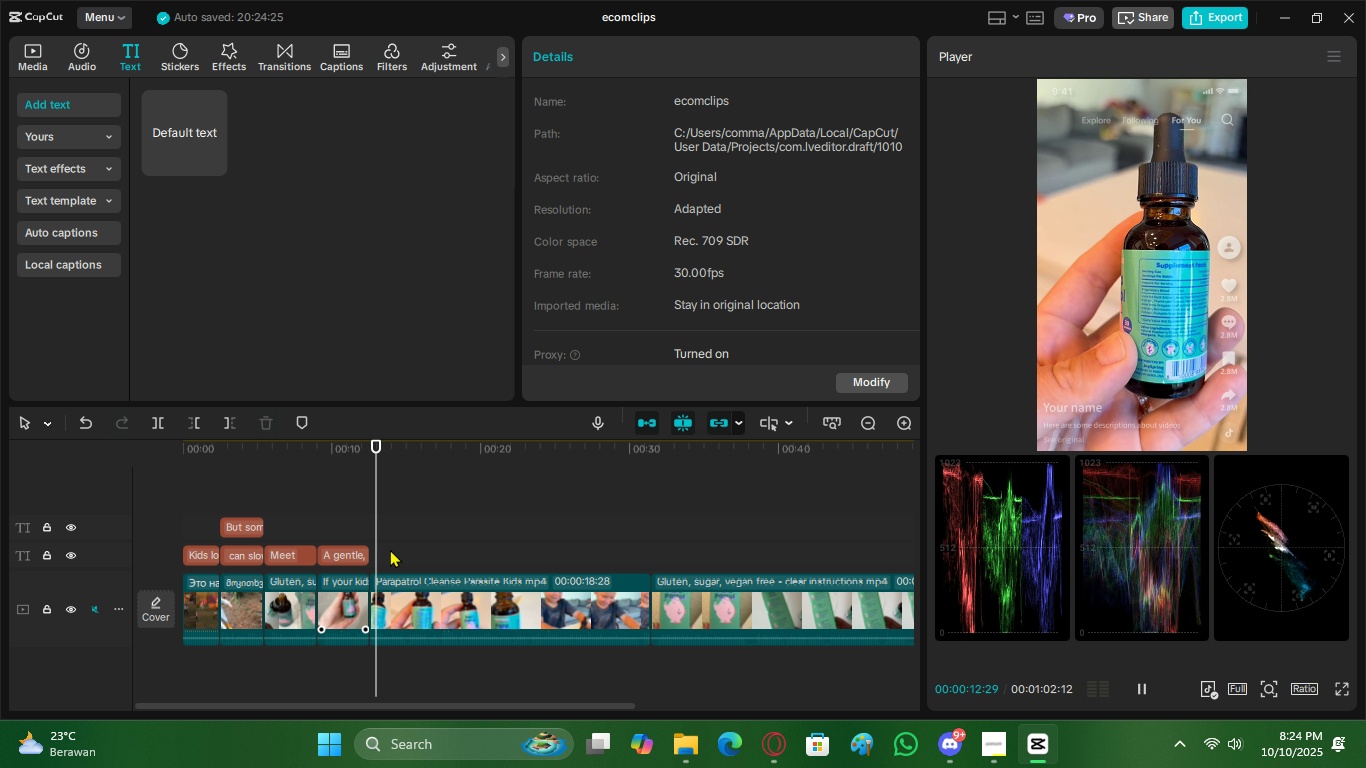 
left_click_drag(start_coordinate=[379, 532], to_coordinate=[379, 594])
 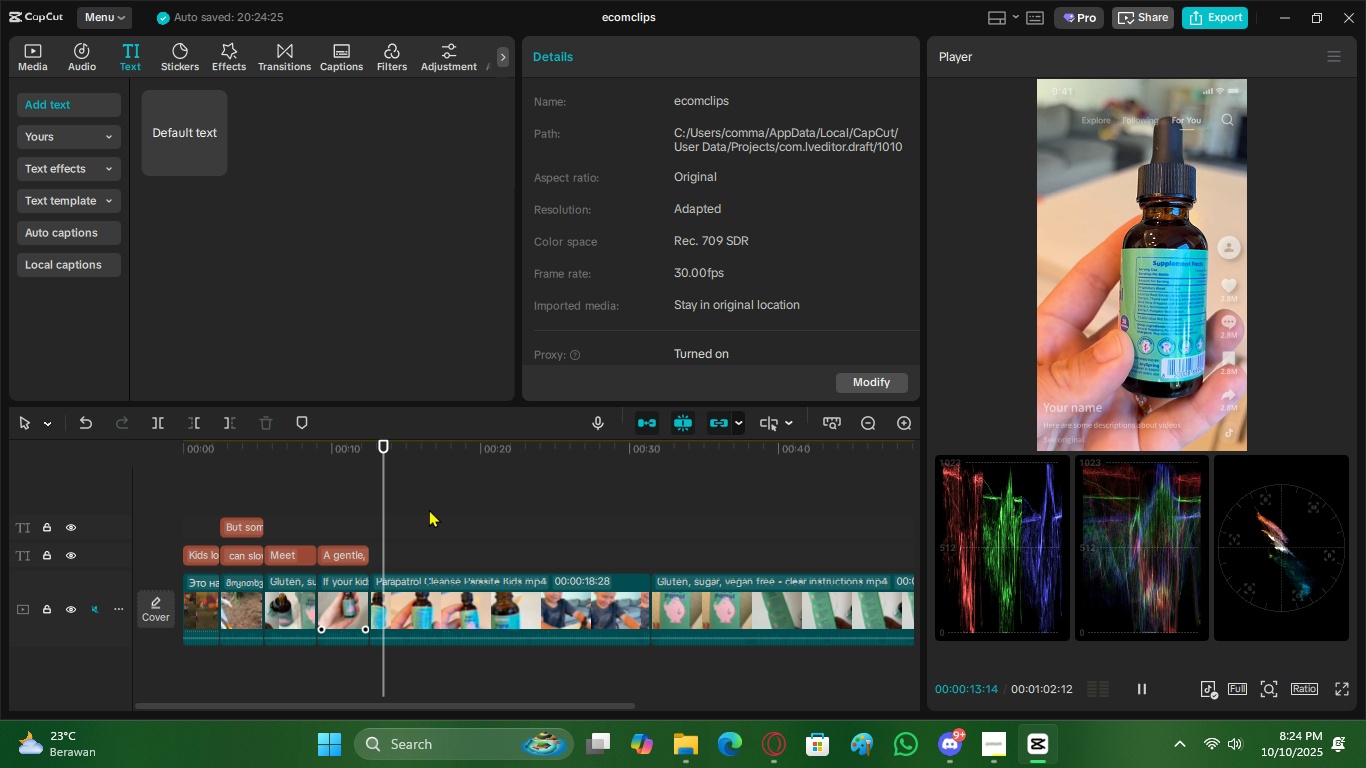 
left_click_drag(start_coordinate=[429, 458], to_coordinate=[407, 527])
 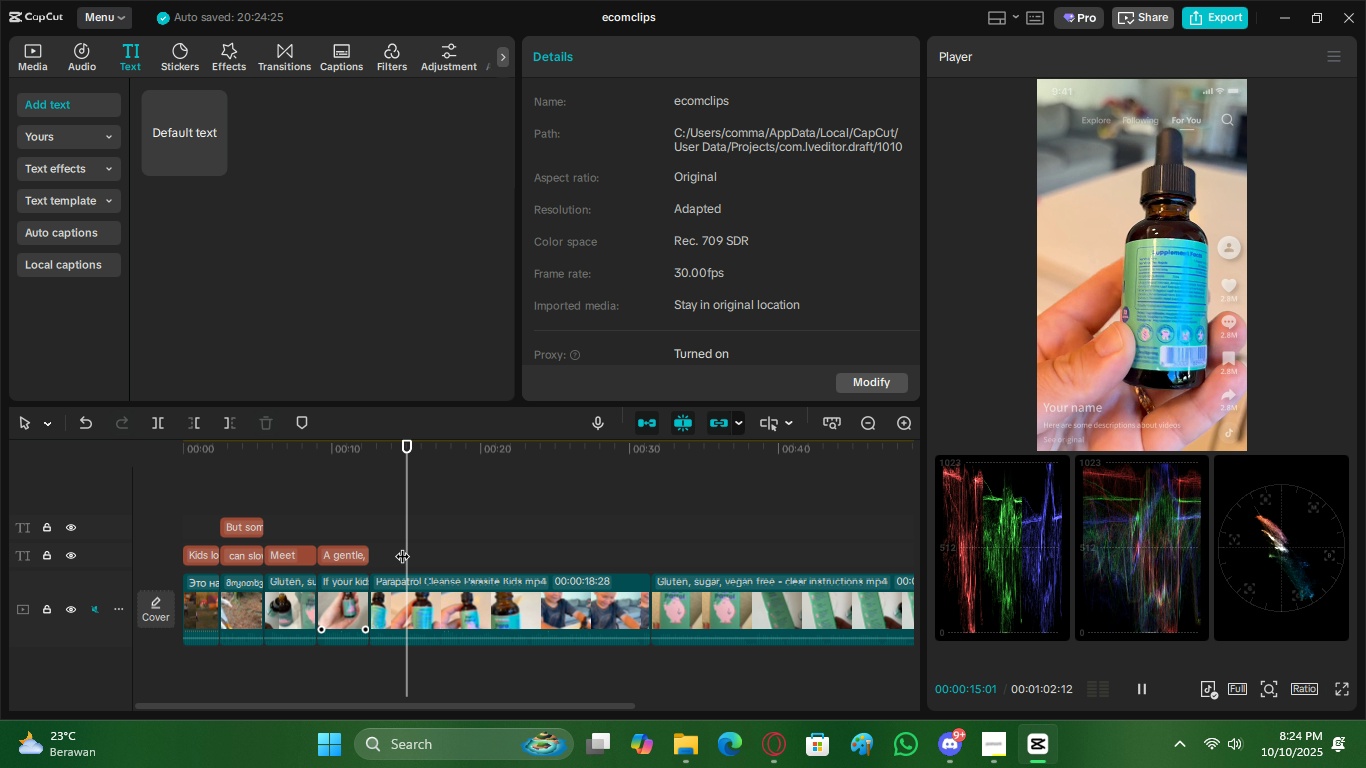 
key(C)
 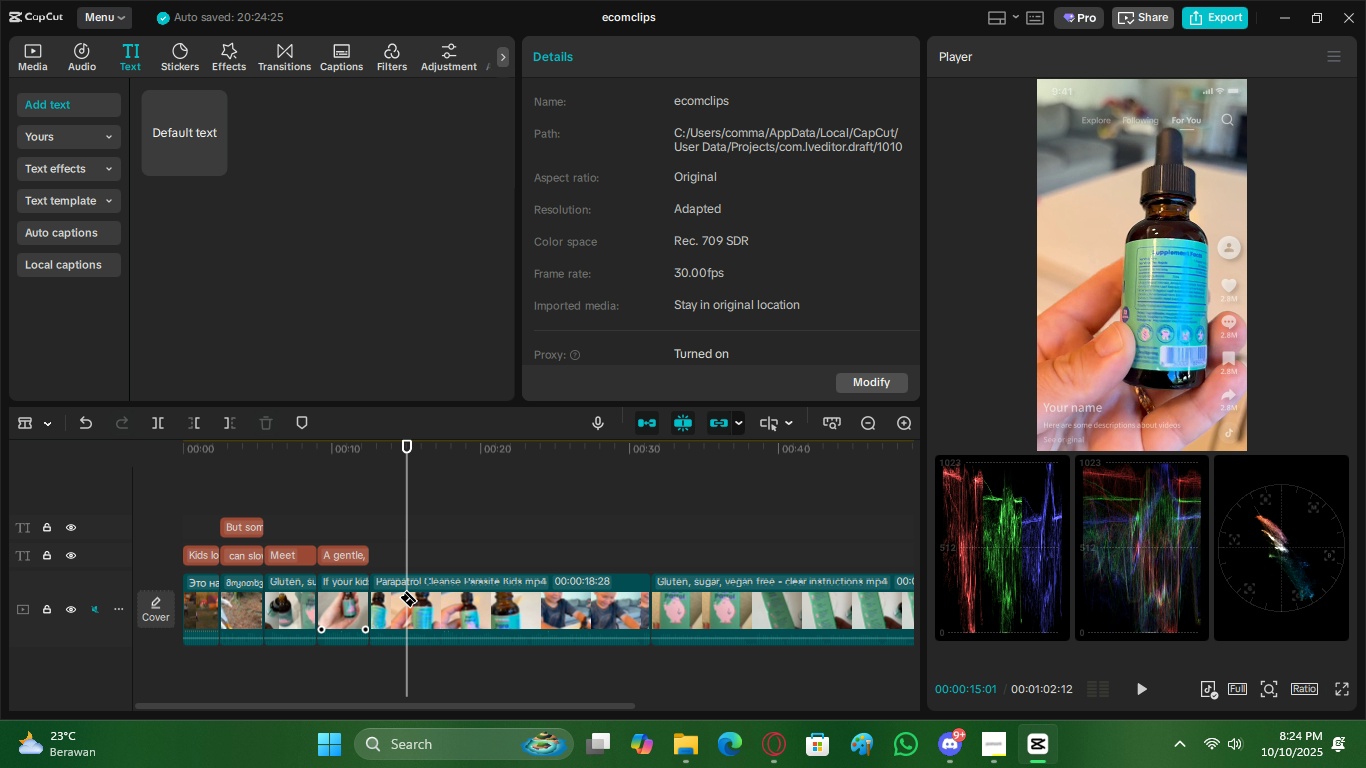 
left_click([408, 589])
 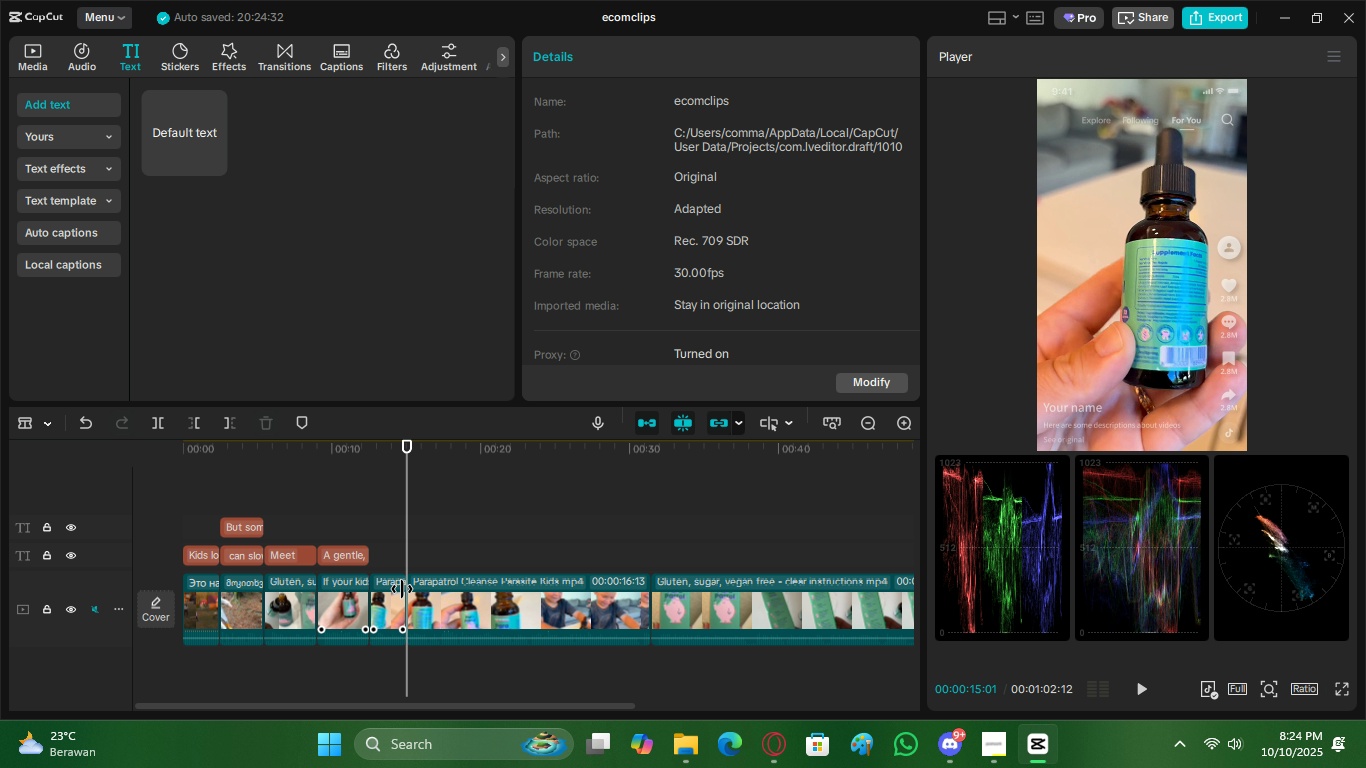 
key(V)
 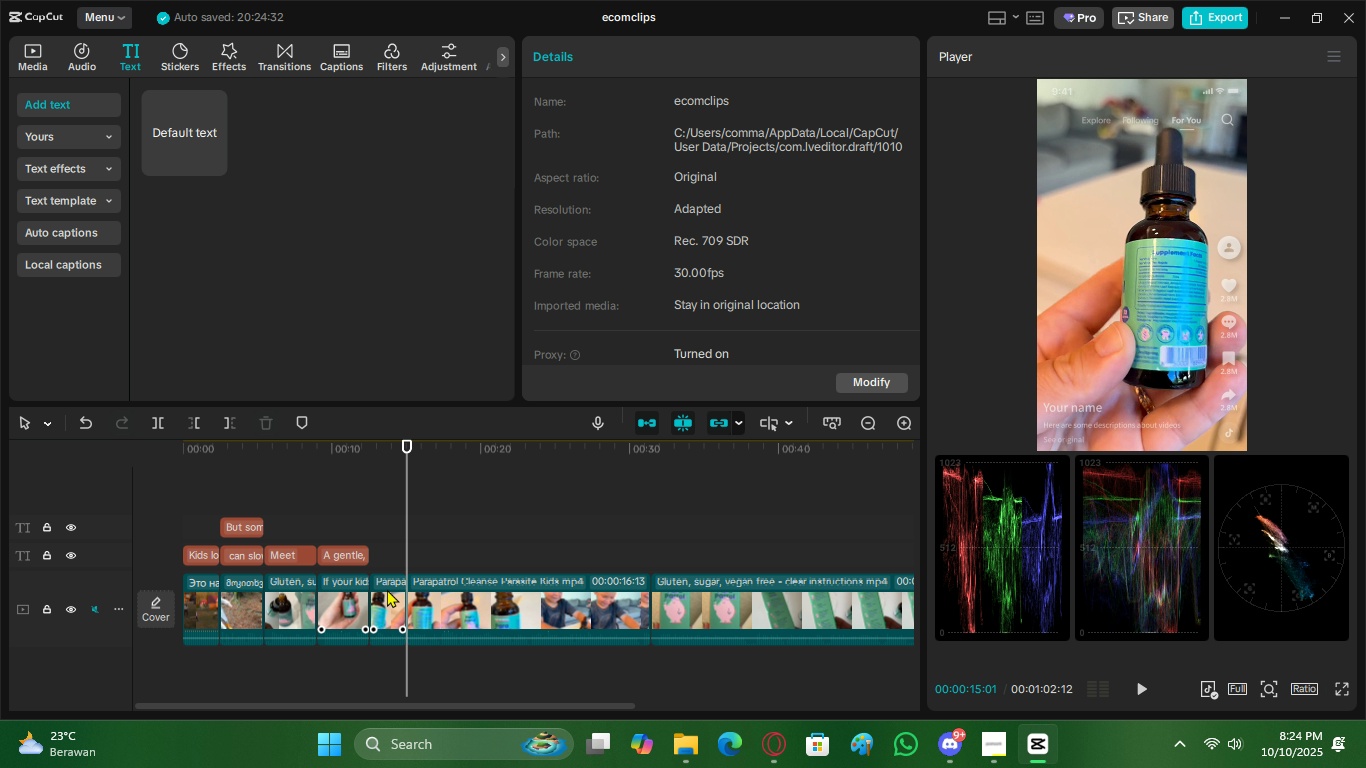 
double_click([387, 589])
 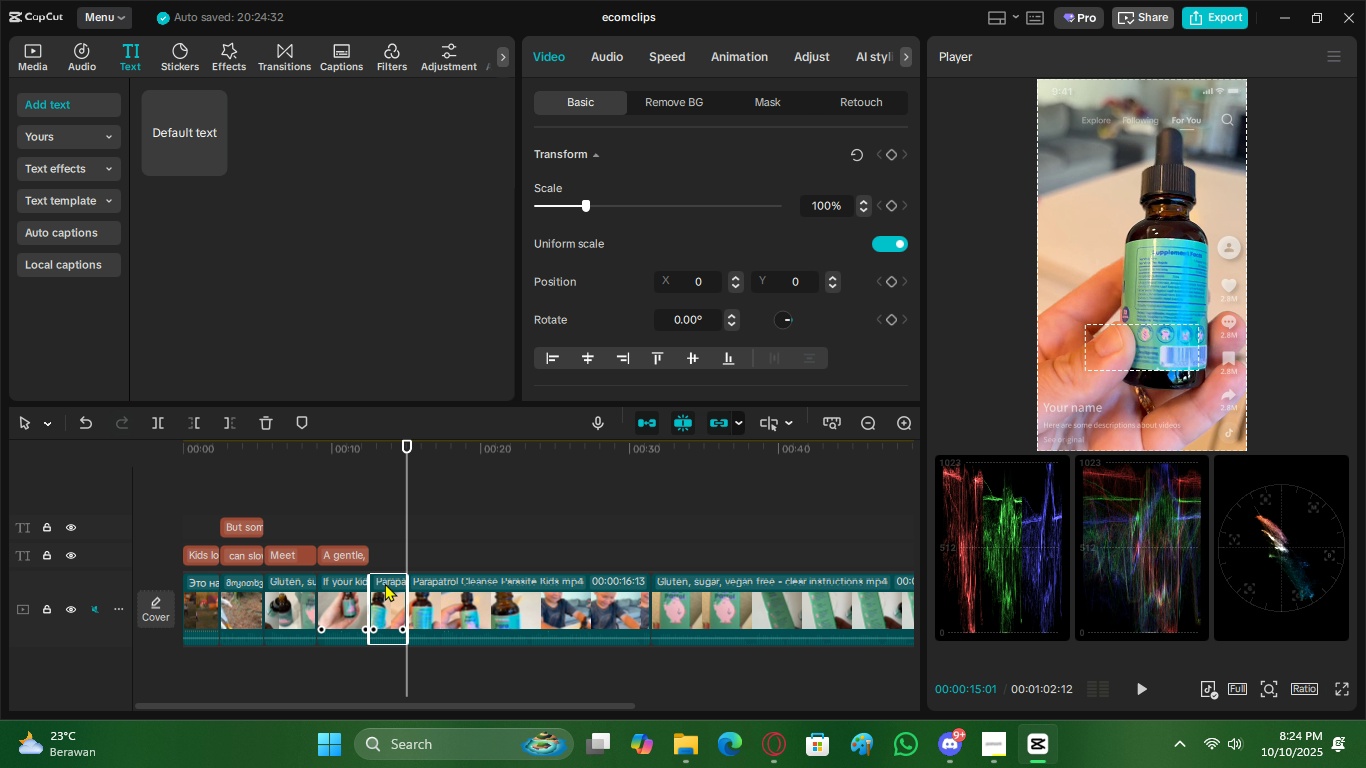 
key(X)
 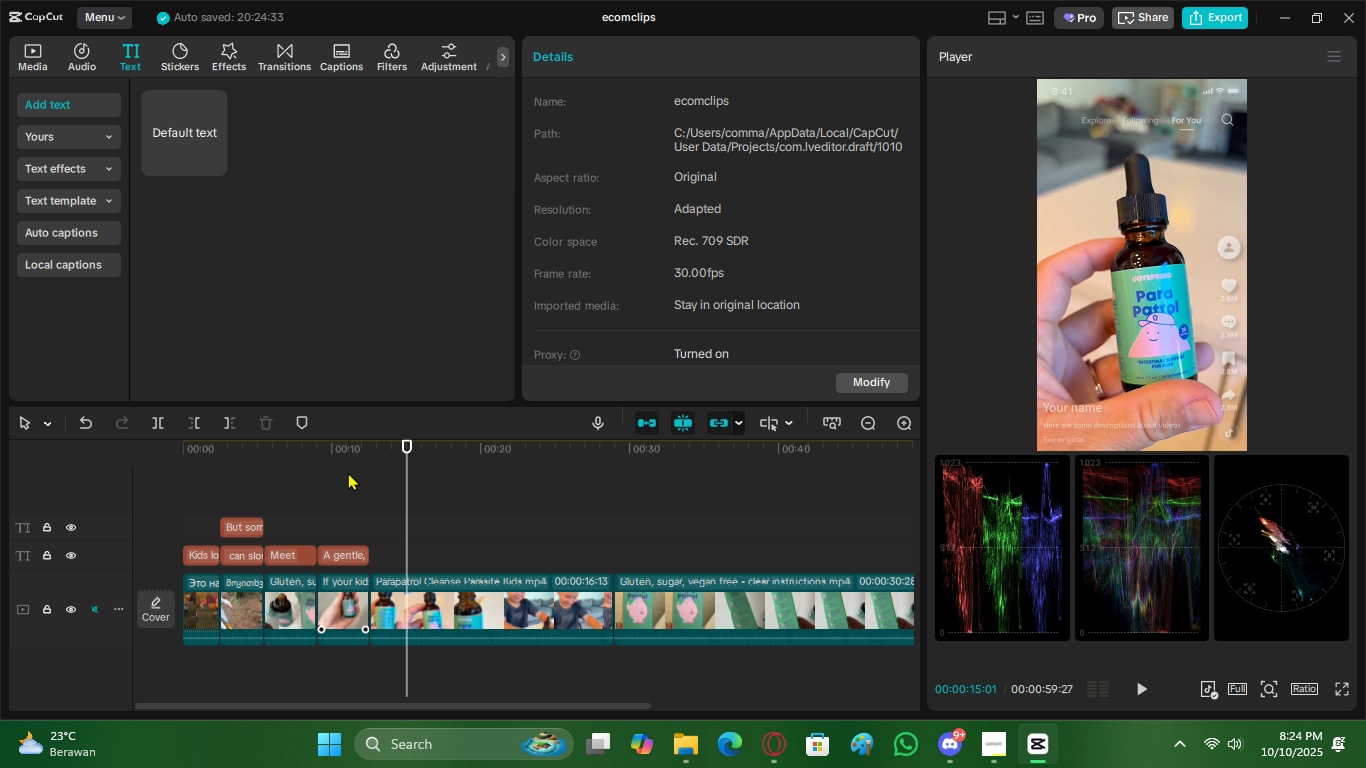 
left_click_drag(start_coordinate=[348, 472], to_coordinate=[270, 466])
 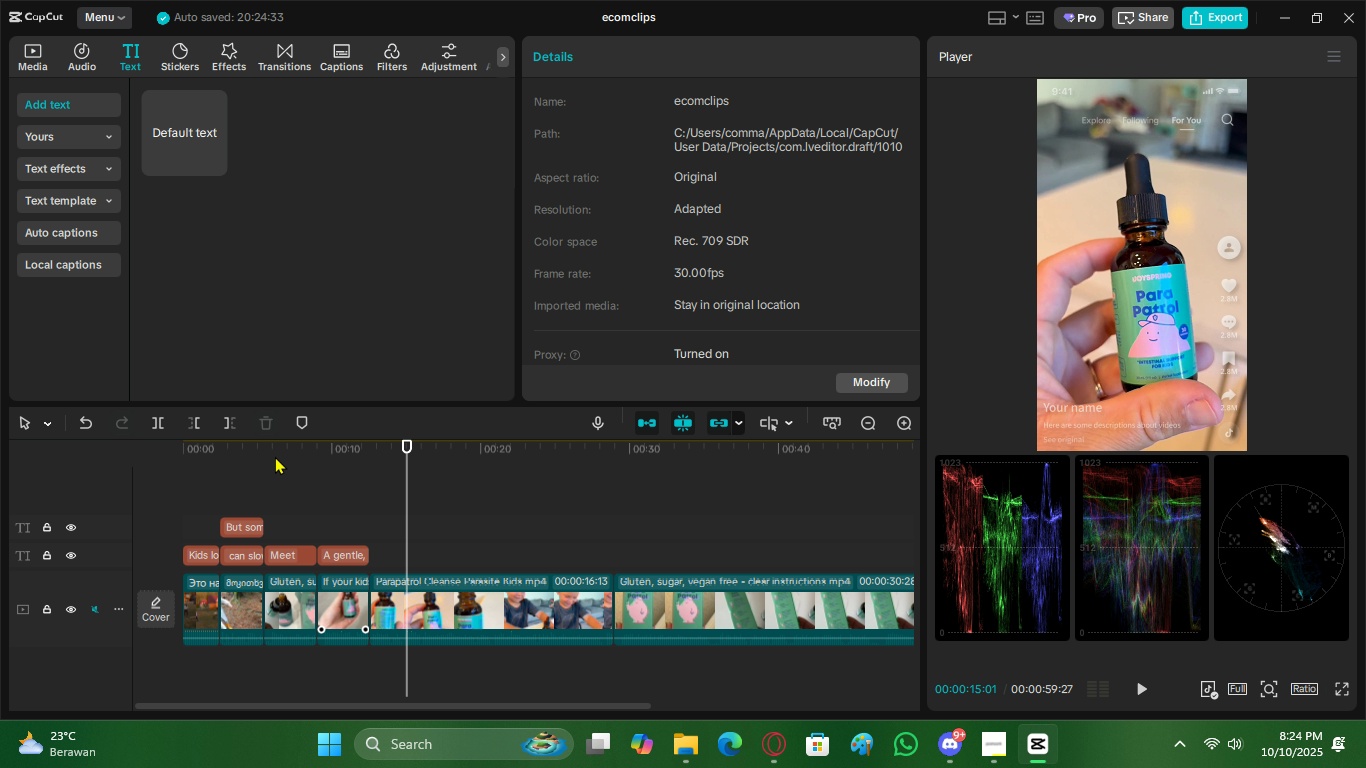 
left_click_drag(start_coordinate=[275, 456], to_coordinate=[195, 467])
 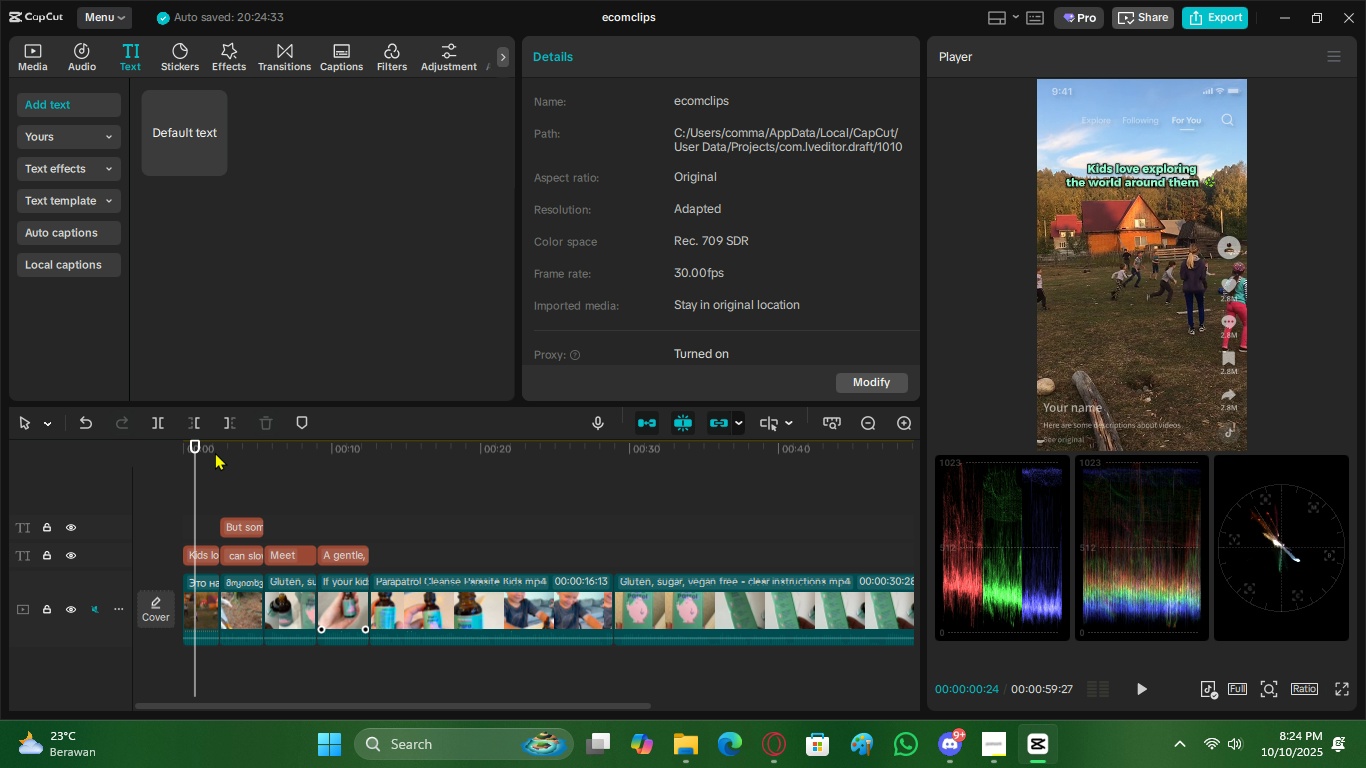 
left_click_drag(start_coordinate=[216, 448], to_coordinate=[152, 444])
 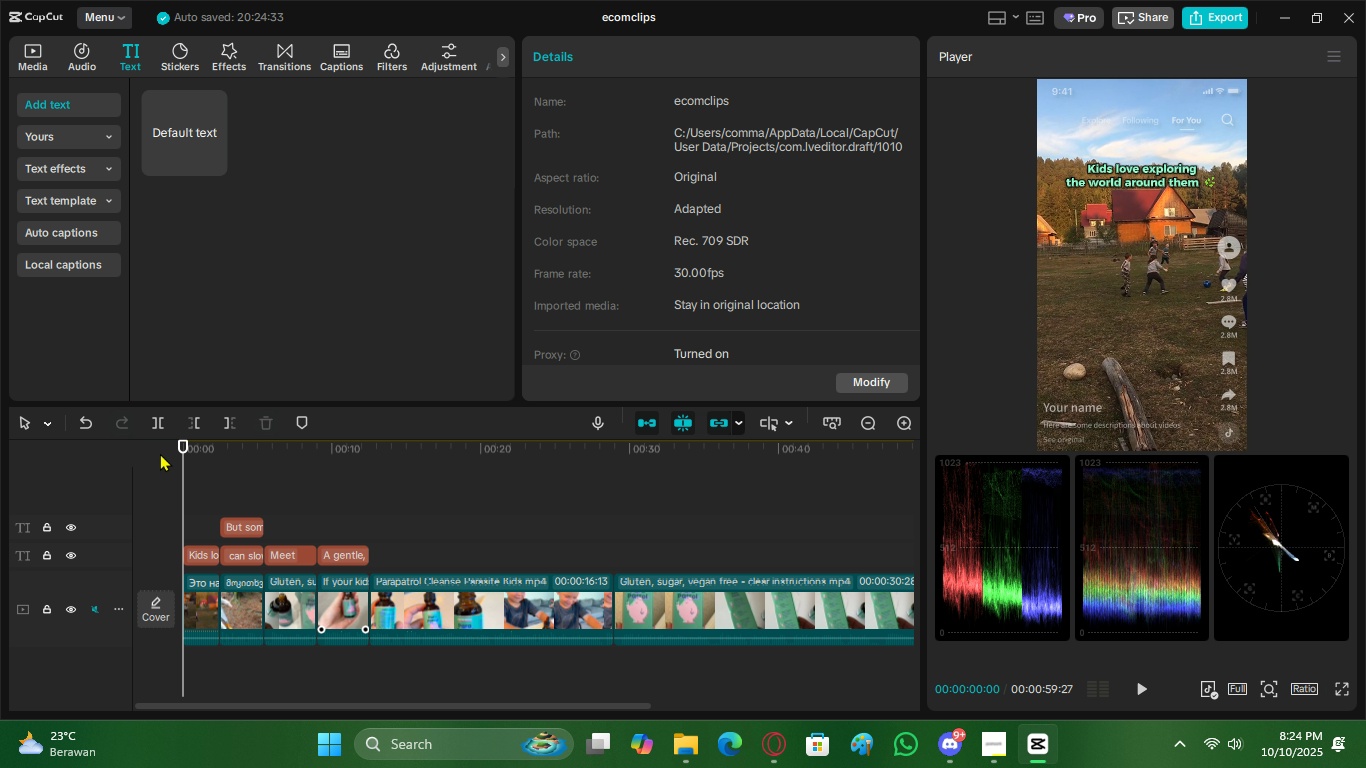 
key(Space)
 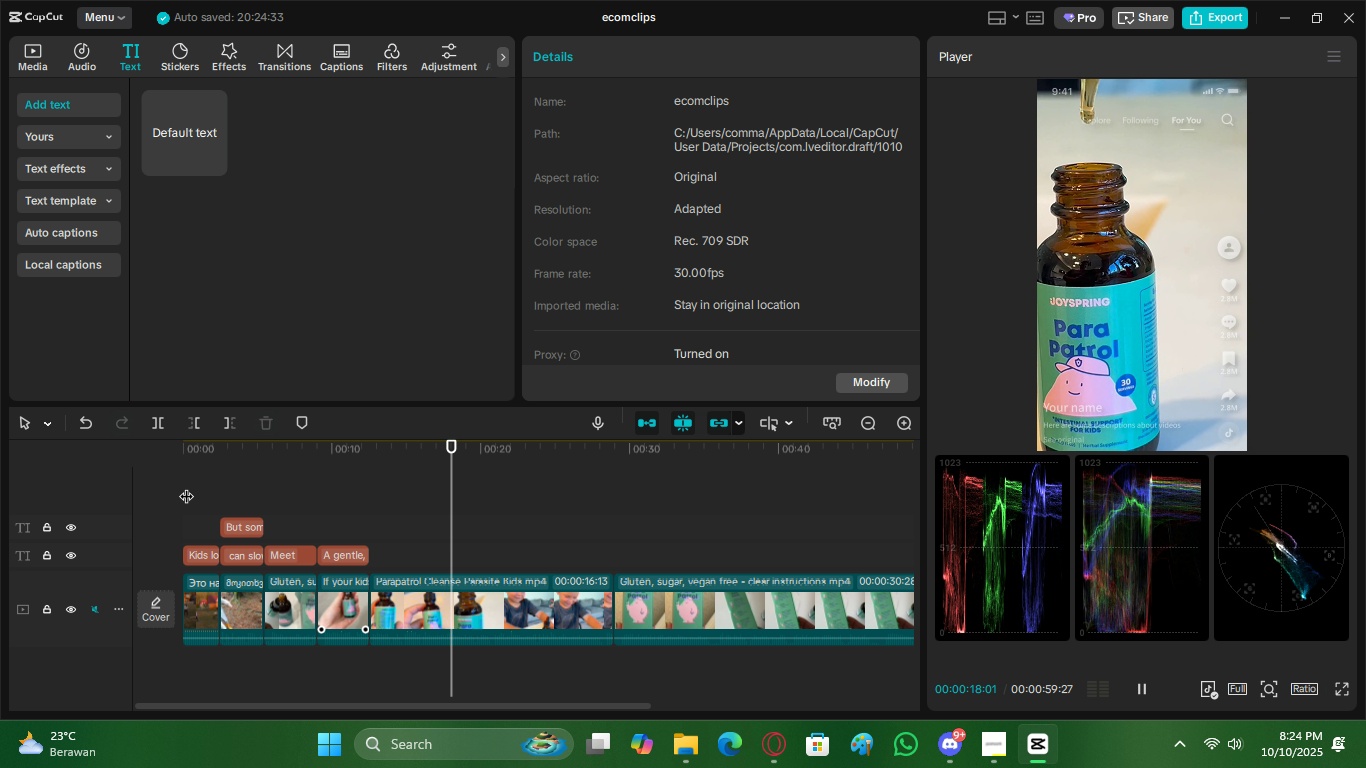 
wait(23.09)
 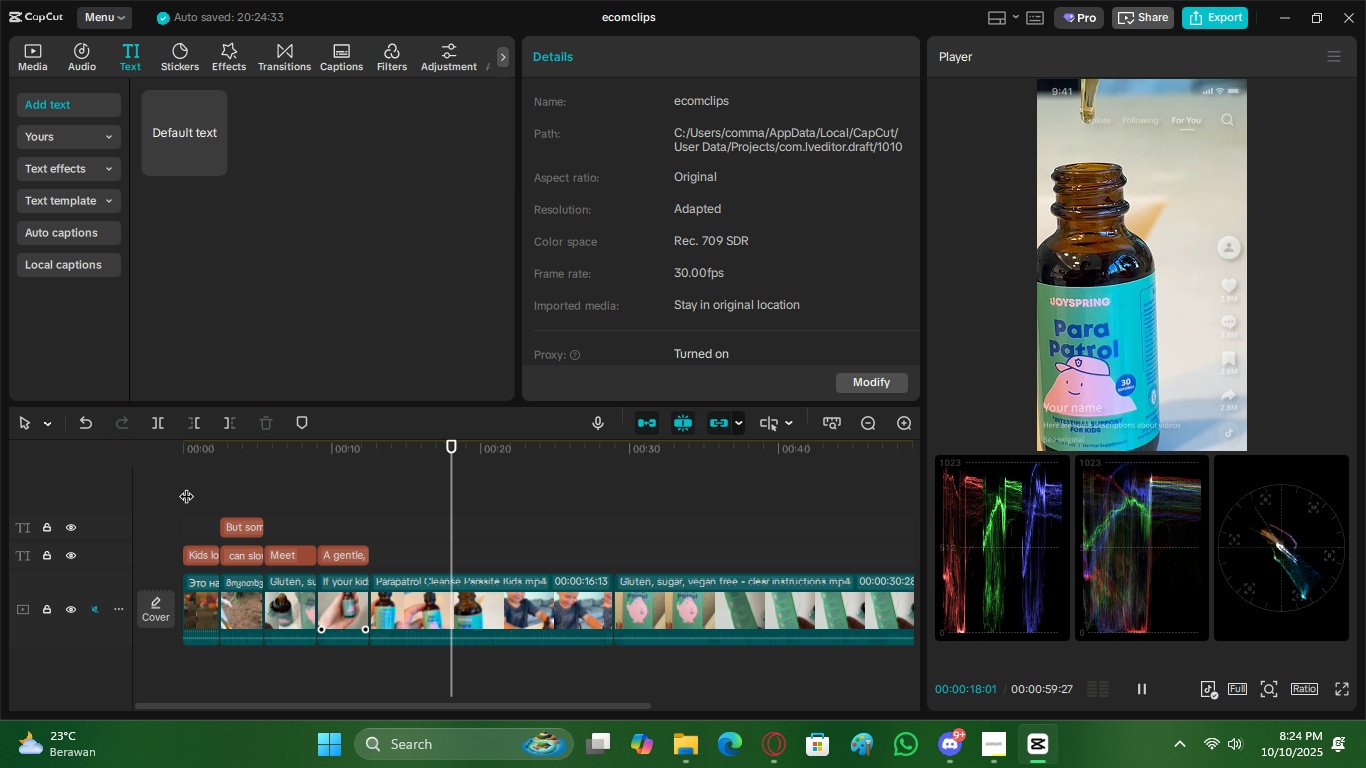 
left_click_drag(start_coordinate=[414, 462], to_coordinate=[412, 513])
 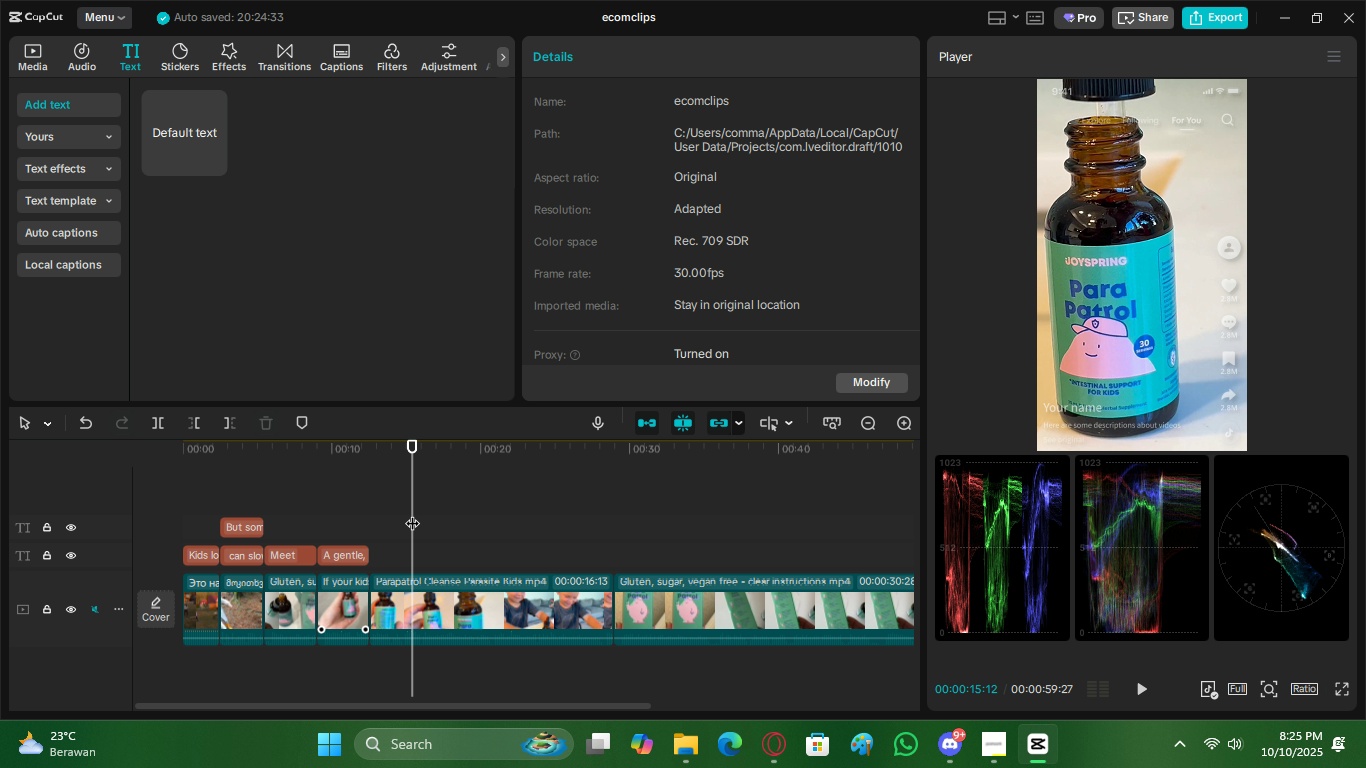 
key(ArrowLeft)
 